 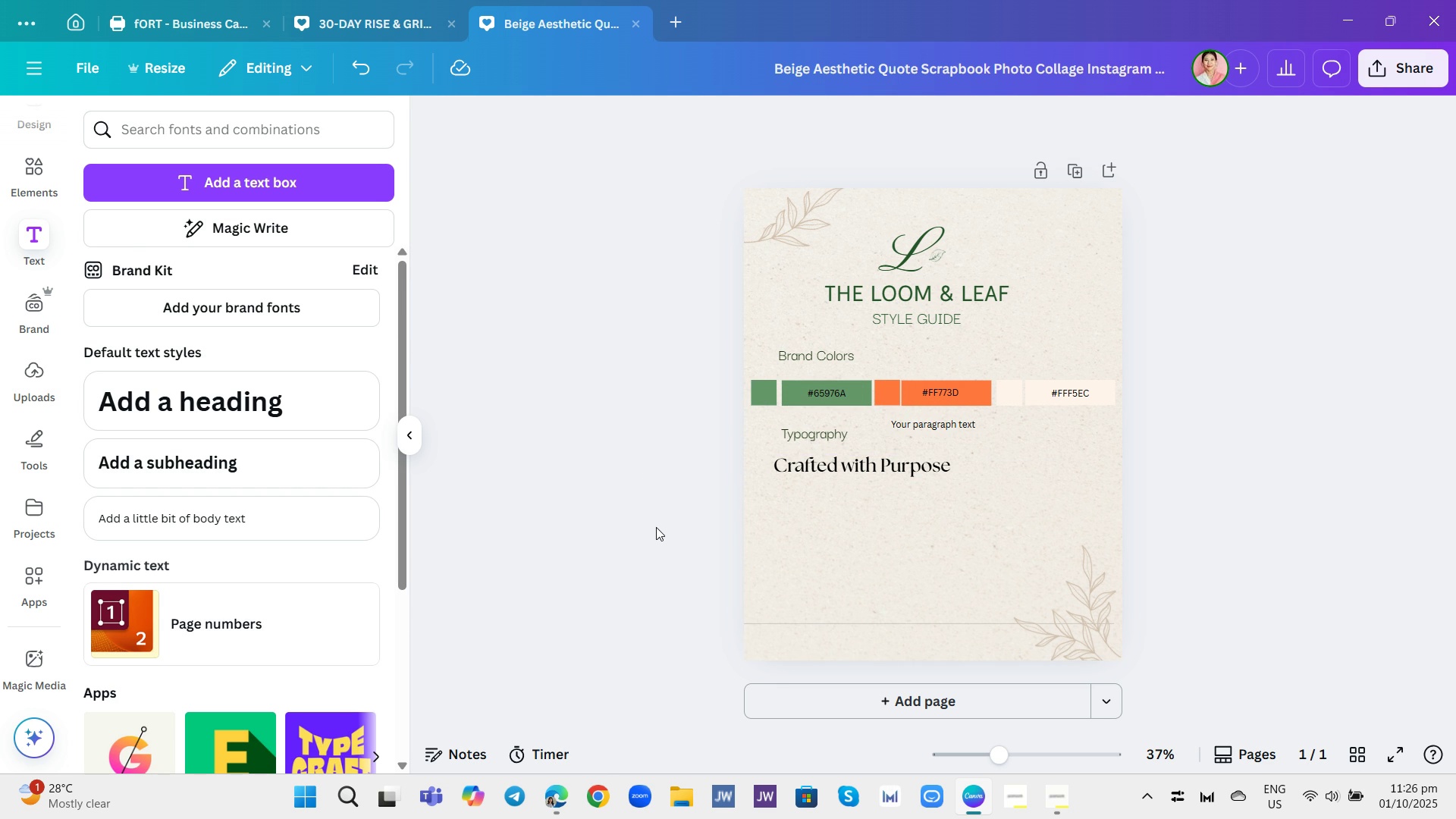 
left_click([823, 468])
 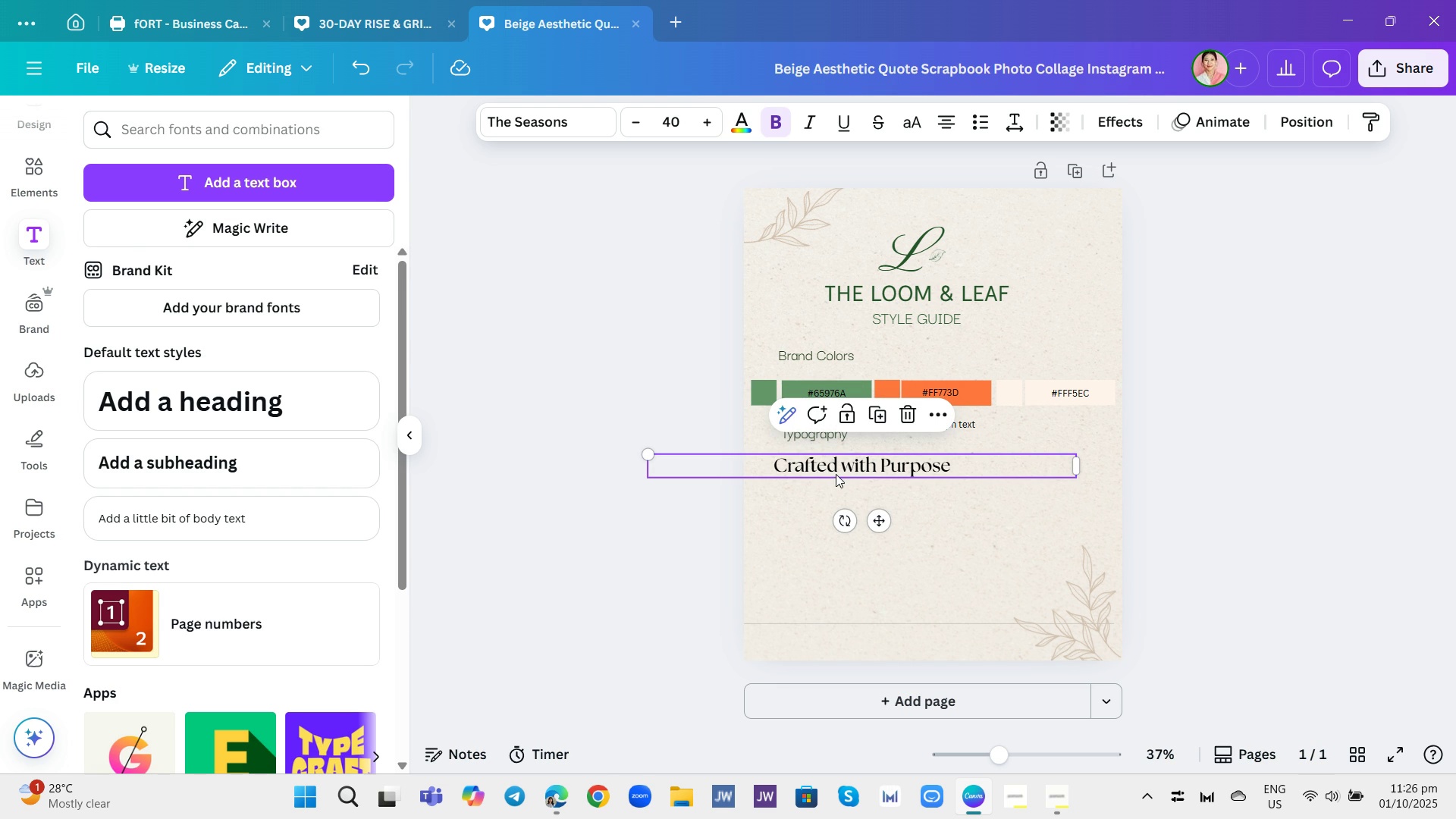 
double_click([836, 473])
 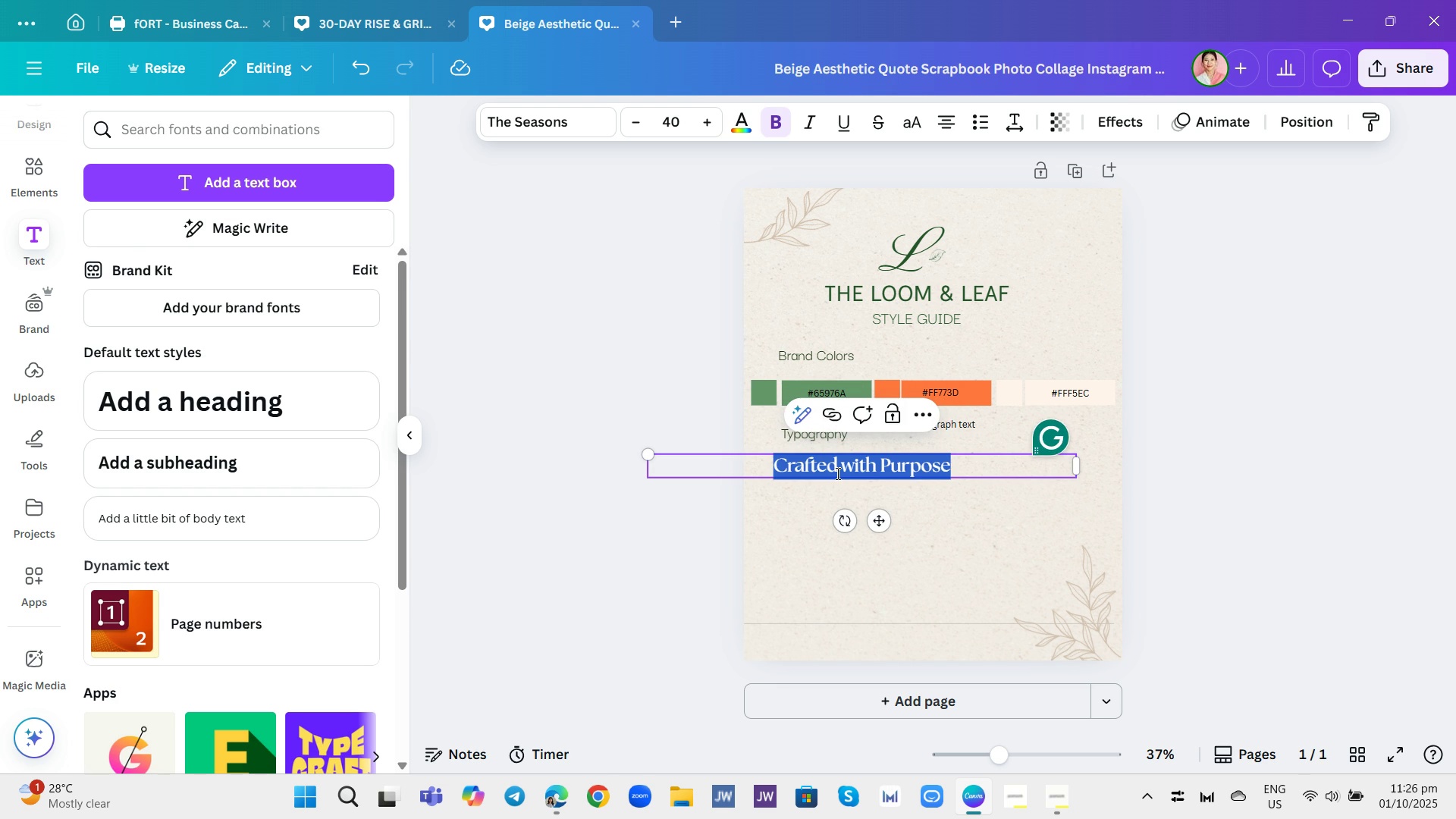 
triple_click([836, 473])
 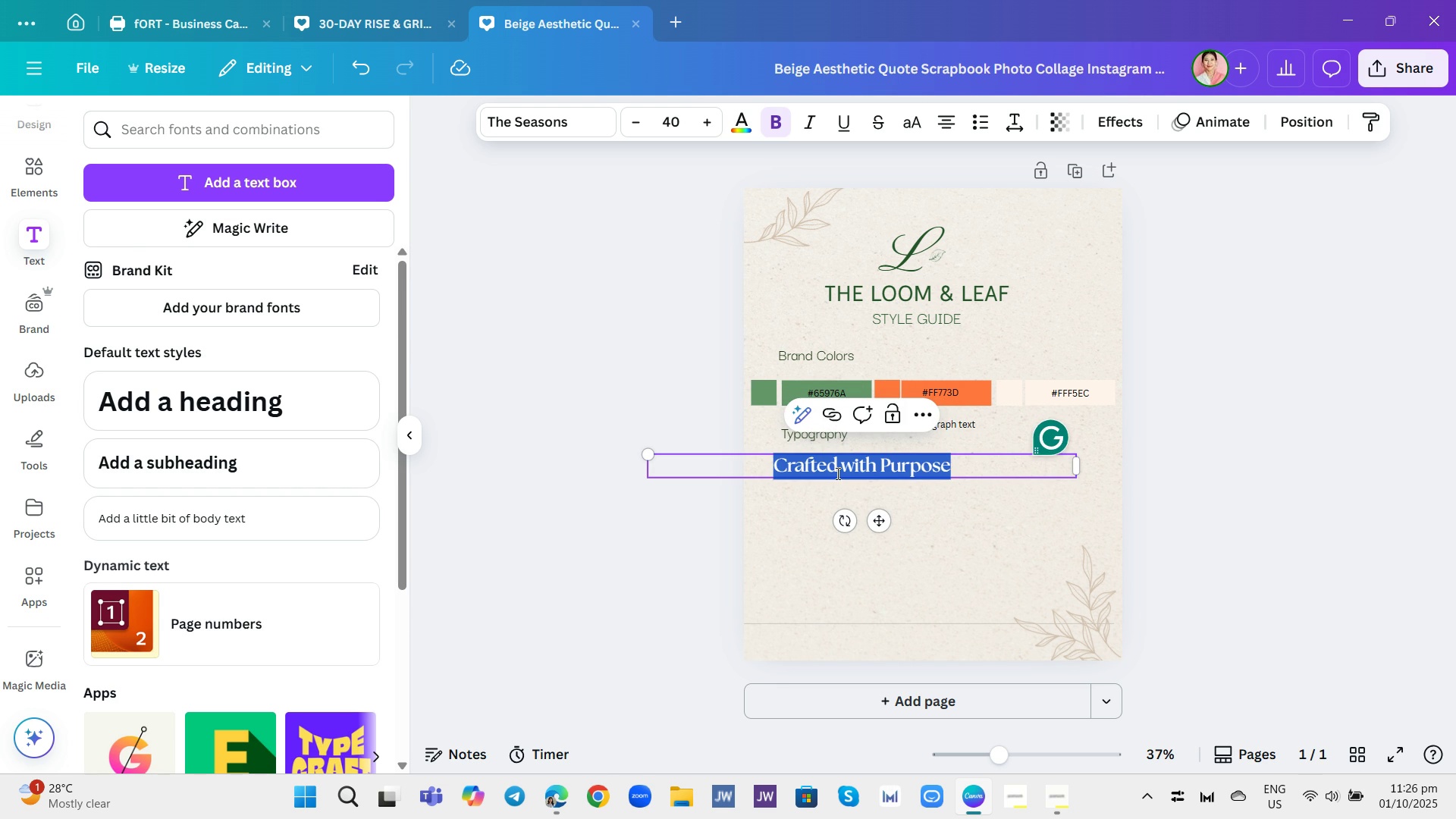 
triple_click([836, 473])
 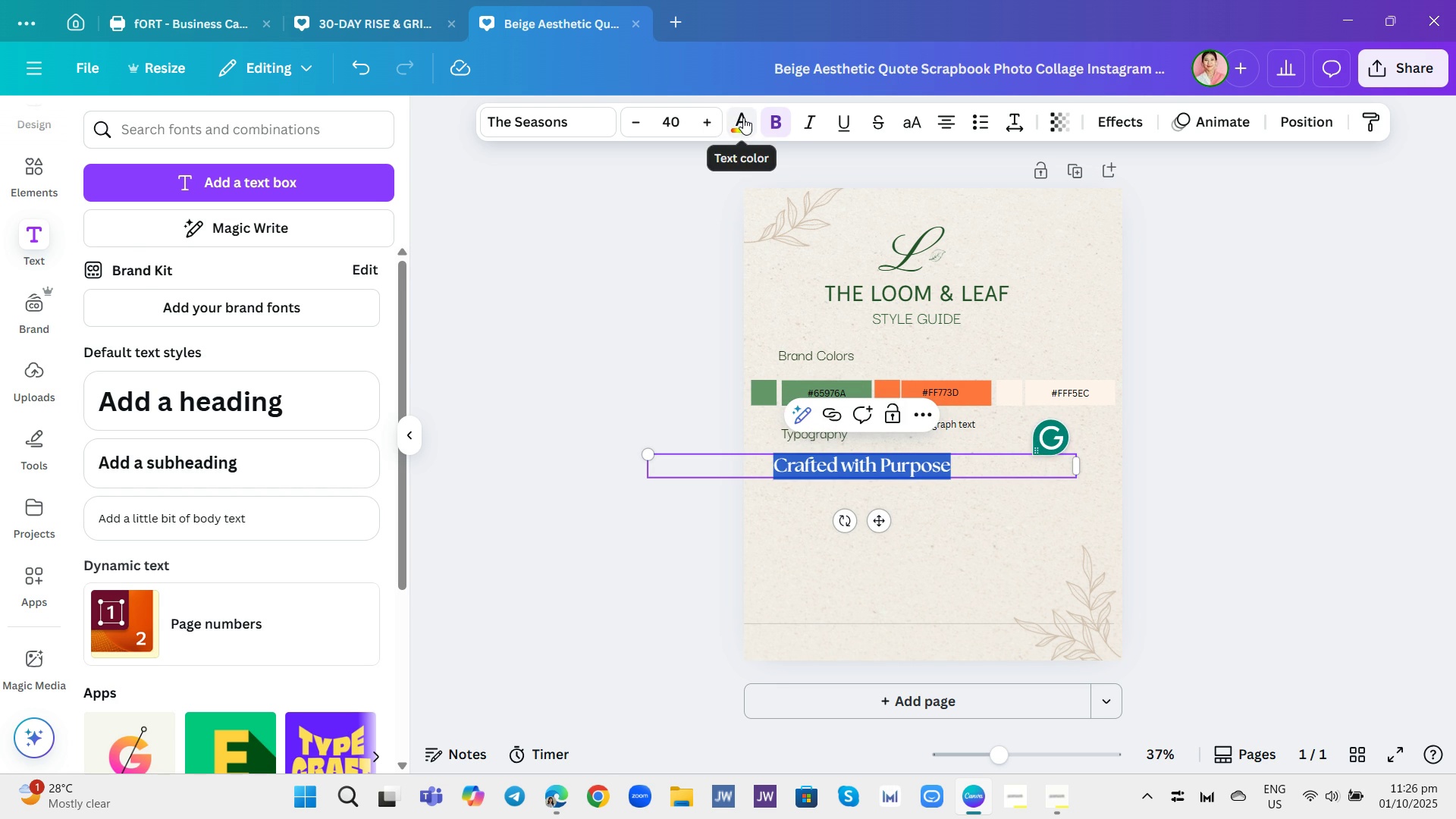 
left_click([743, 118])
 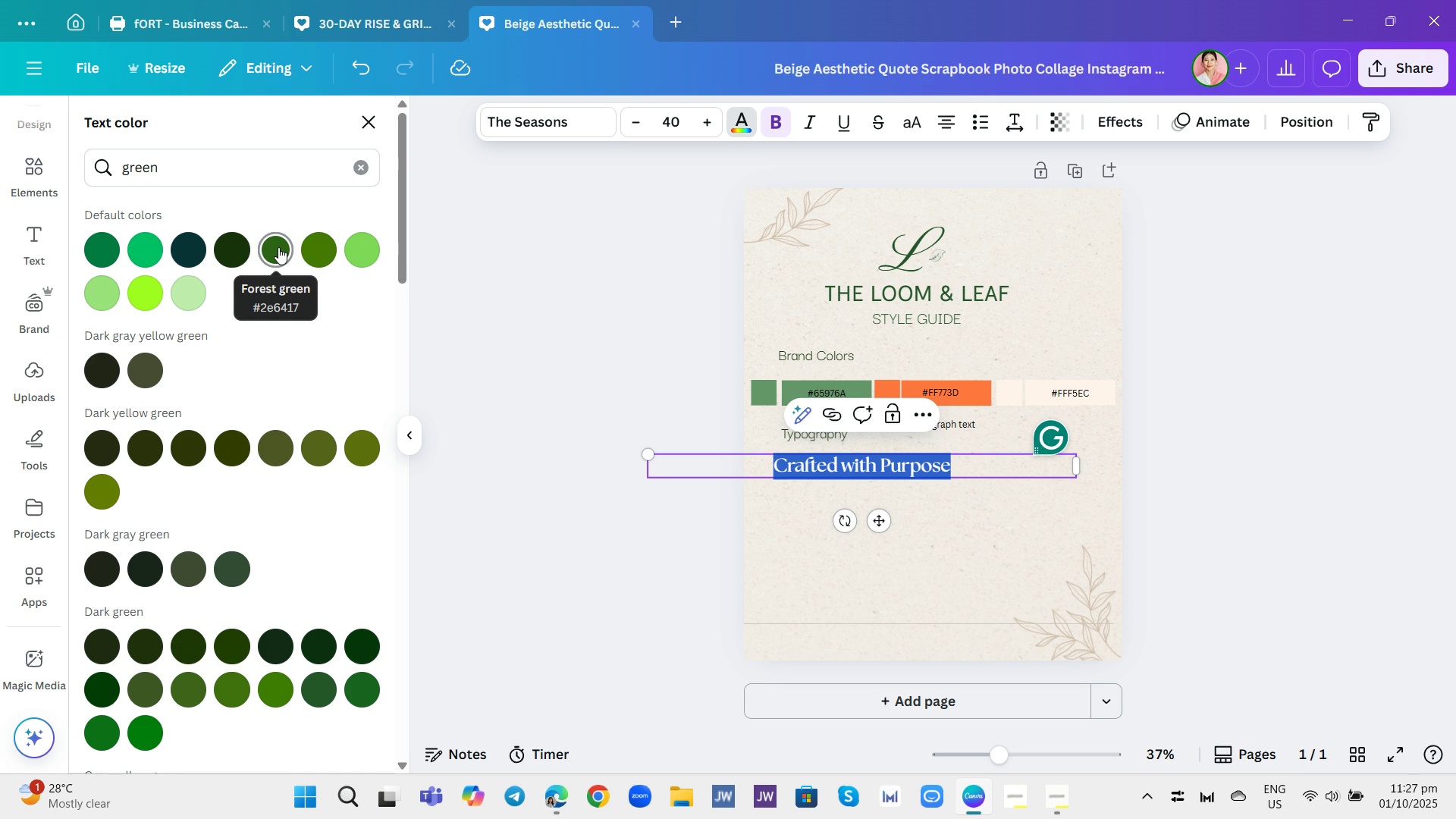 
wait(6.68)
 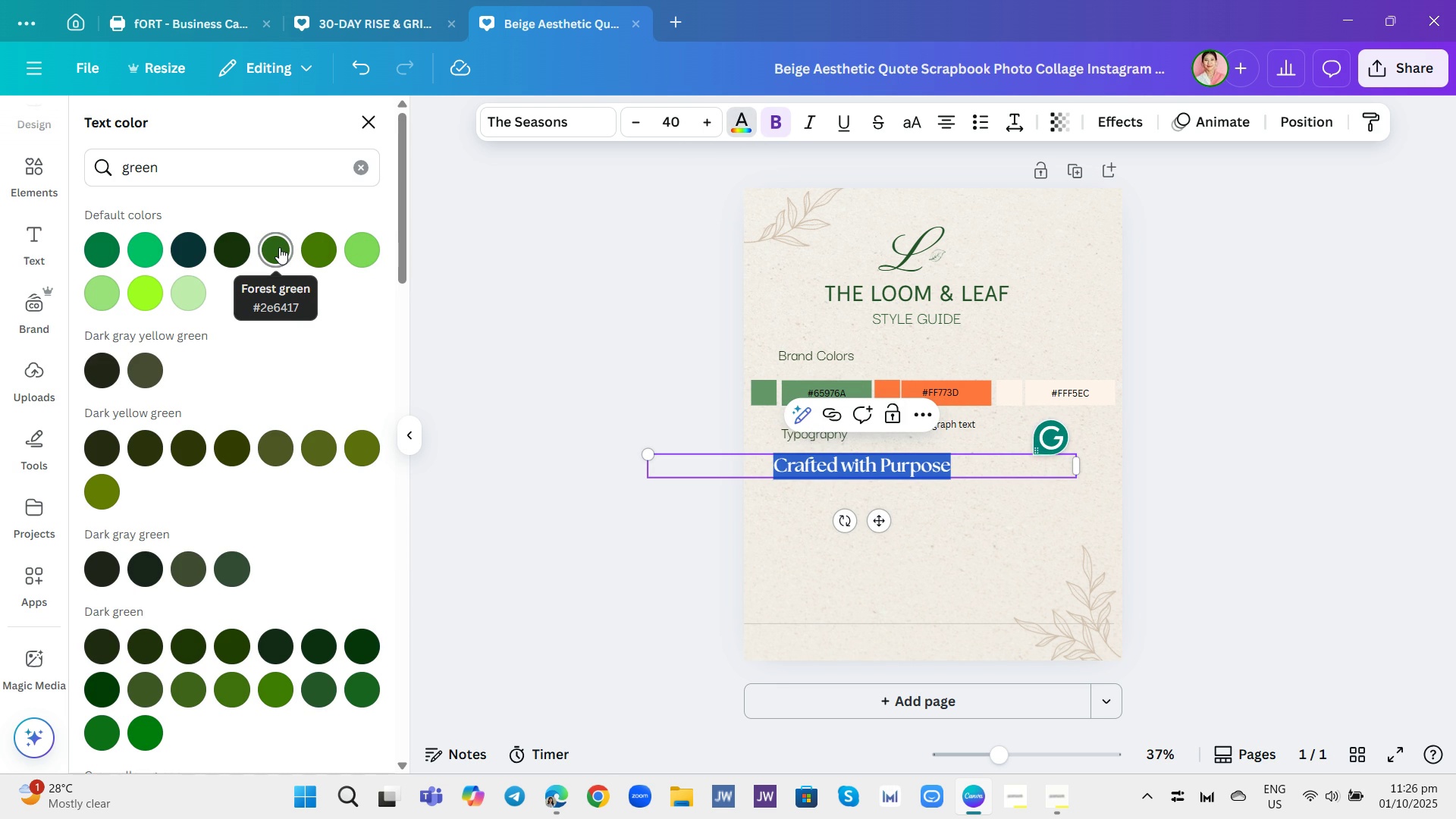 
left_click([278, 247])
 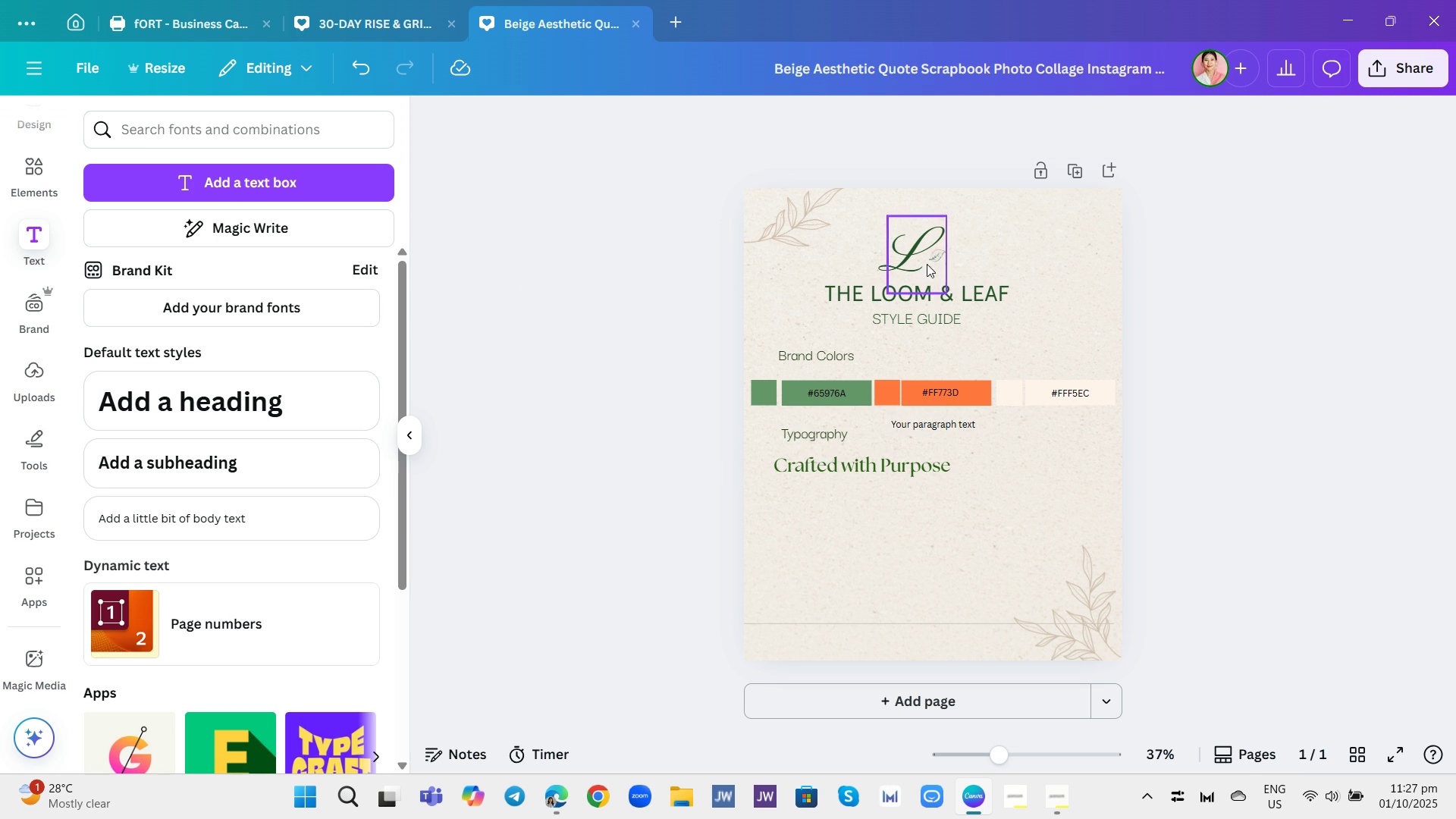 
left_click([923, 287])
 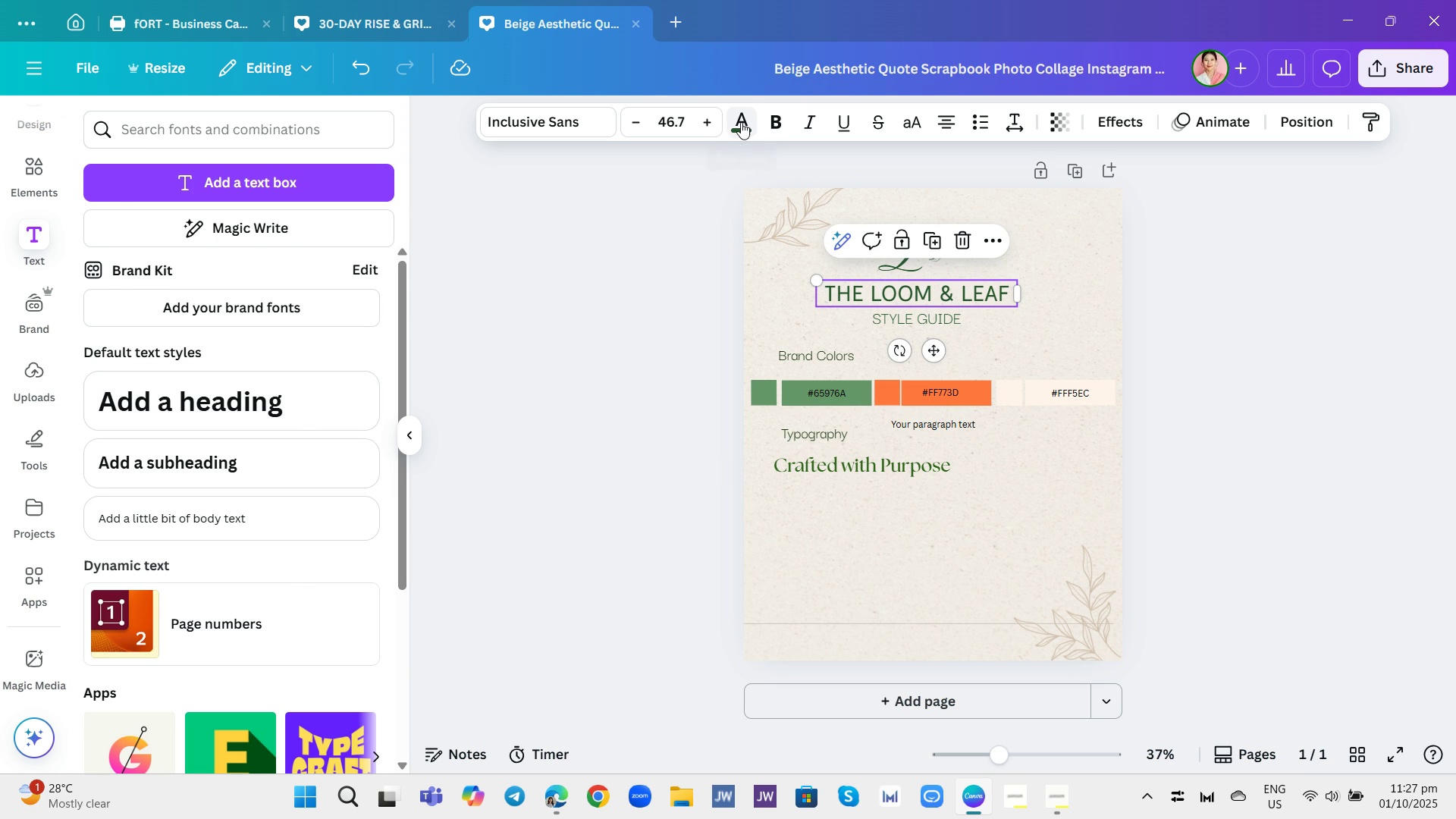 
left_click([741, 122])
 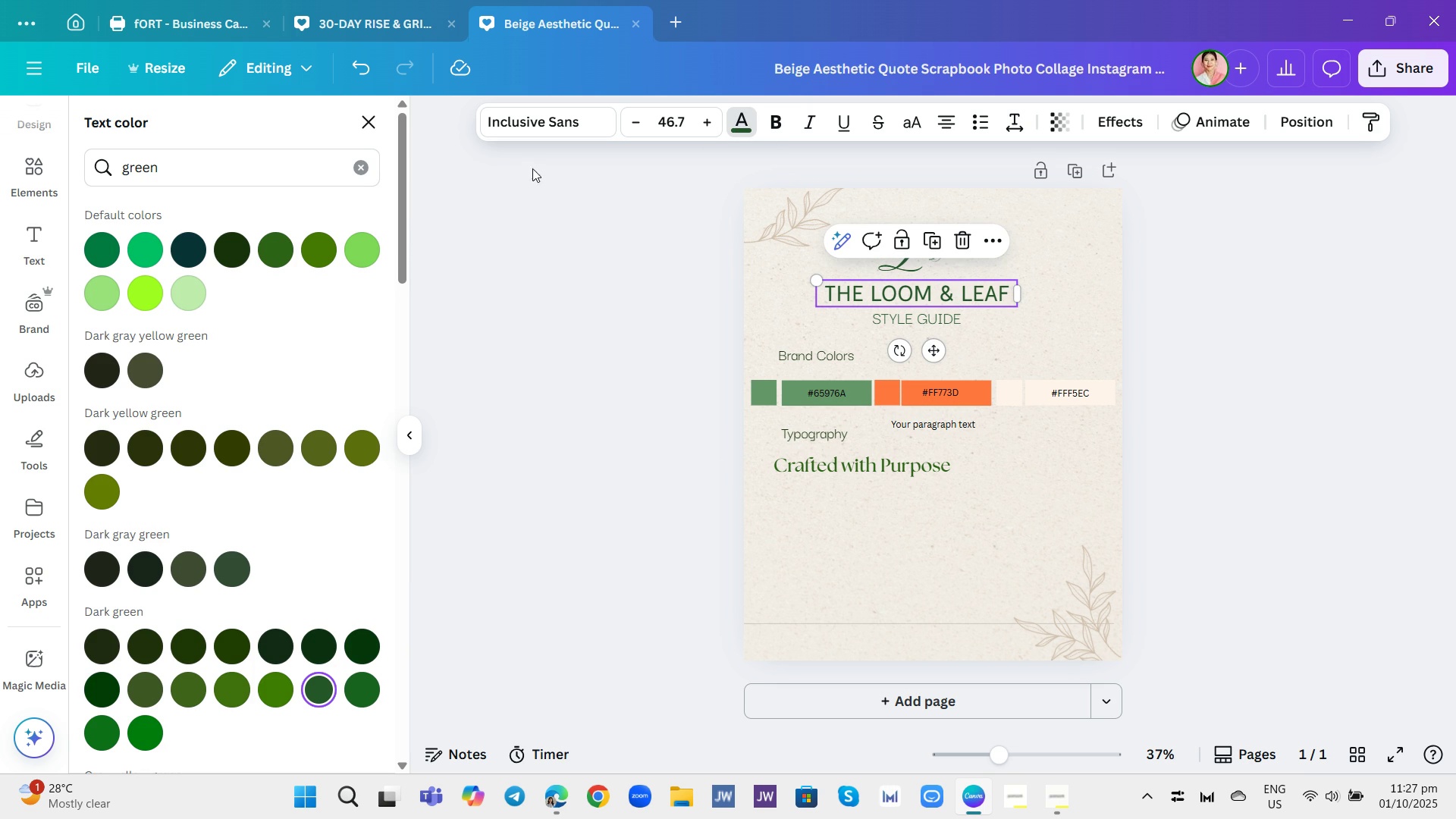 
left_click([357, 165])
 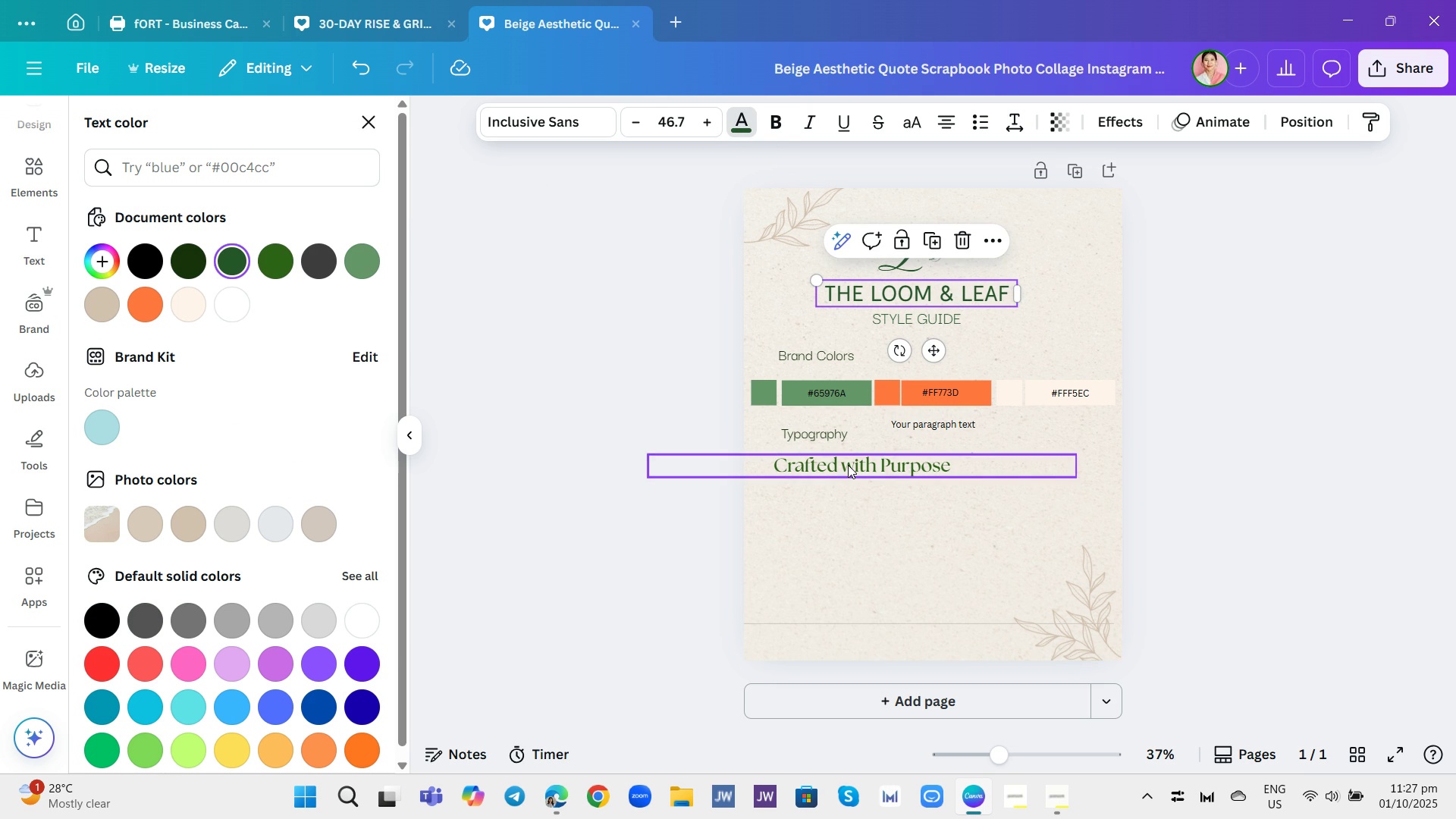 
left_click([847, 466])
 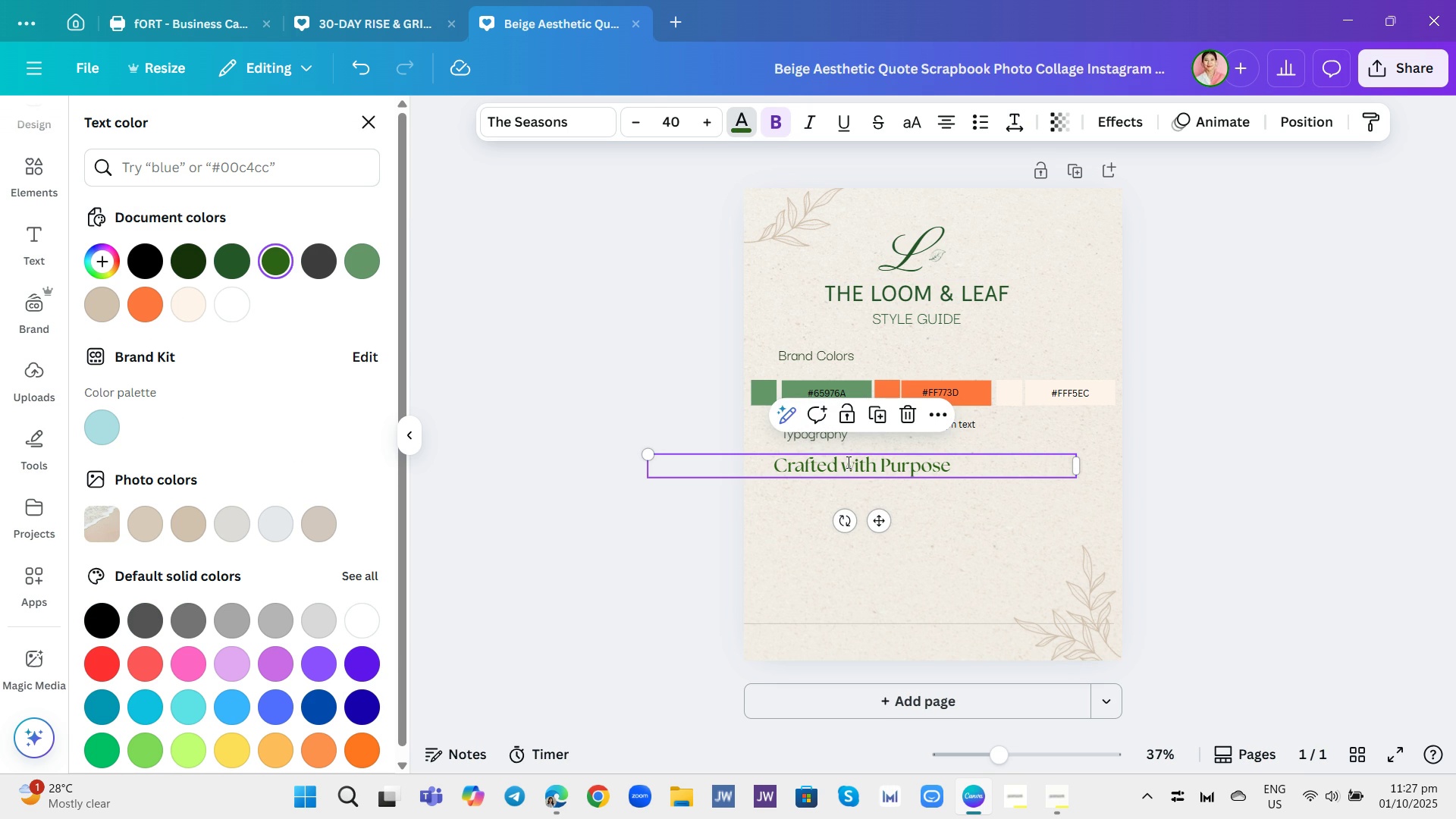 
double_click([847, 462])
 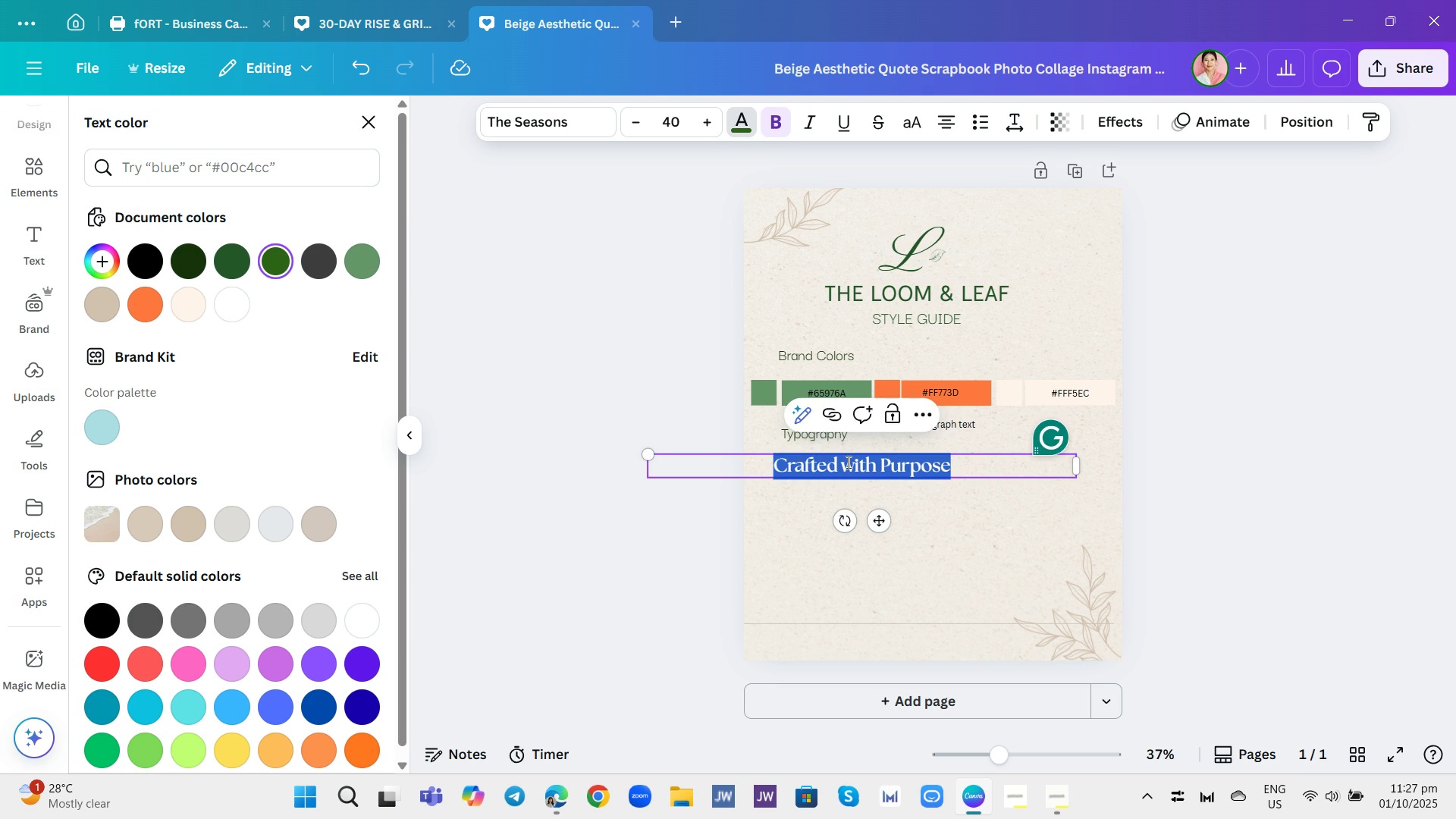 
triple_click([847, 462])
 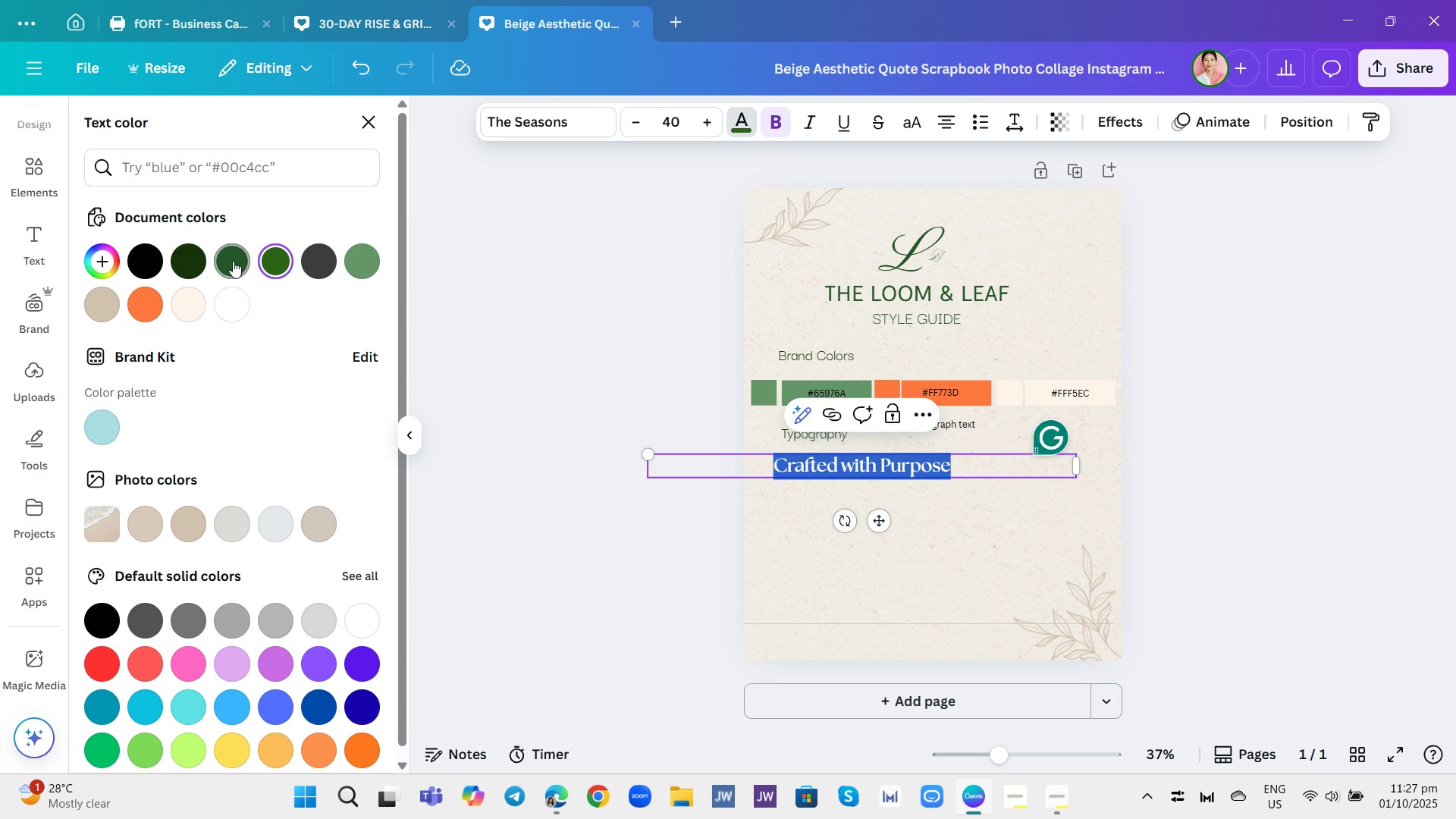 
left_click([233, 261])
 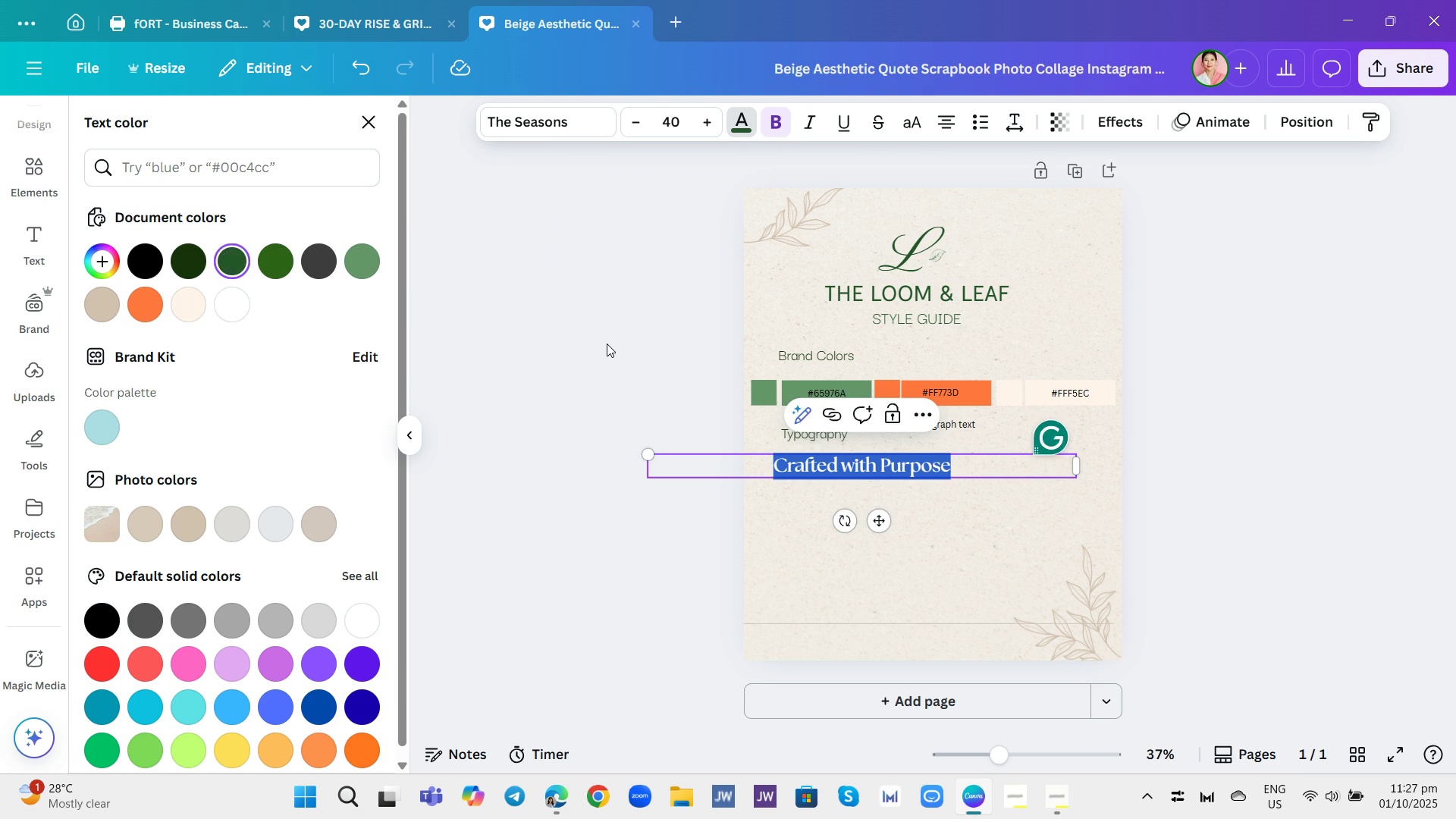 
left_click([607, 344])
 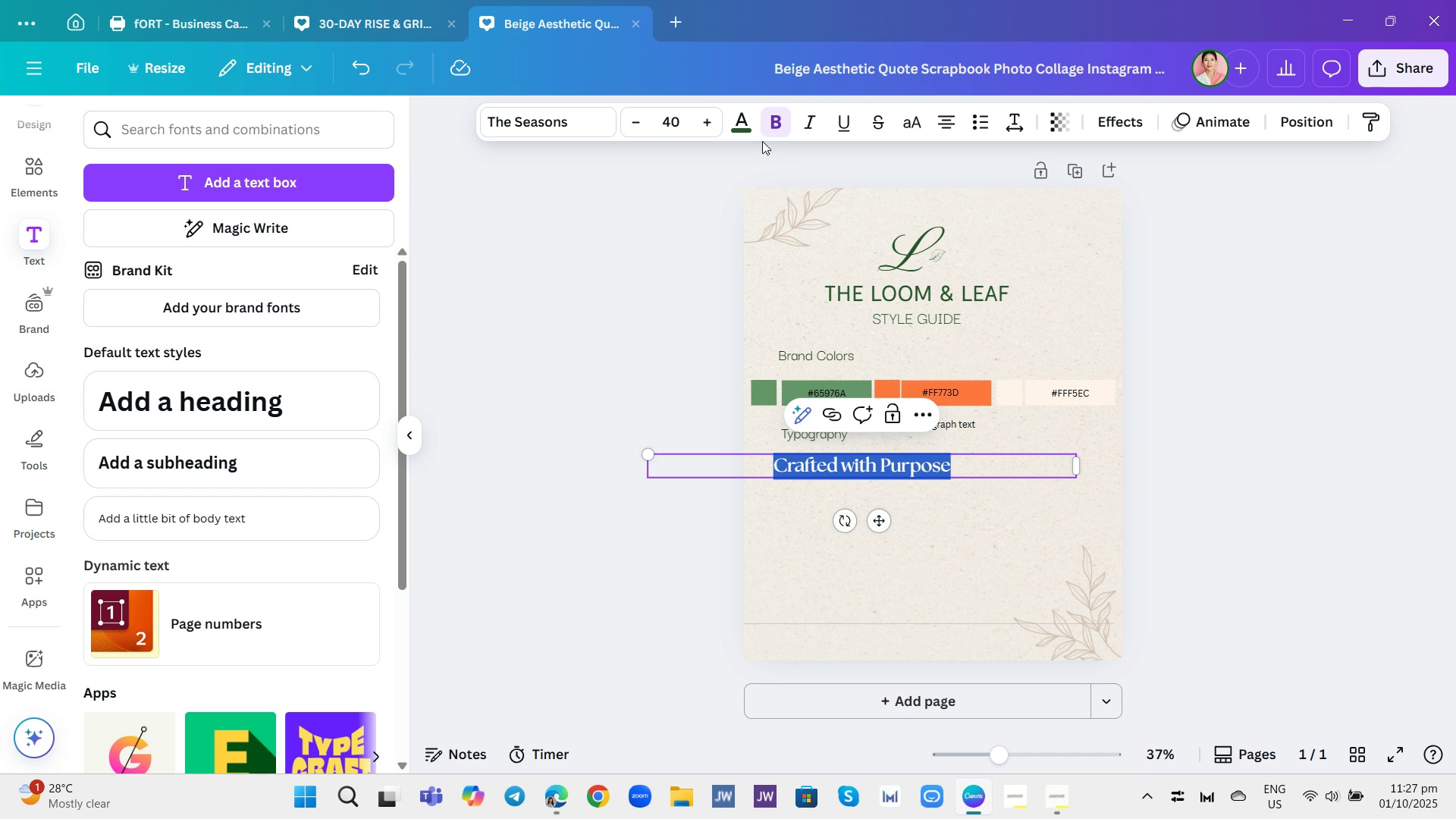 
wait(6.06)
 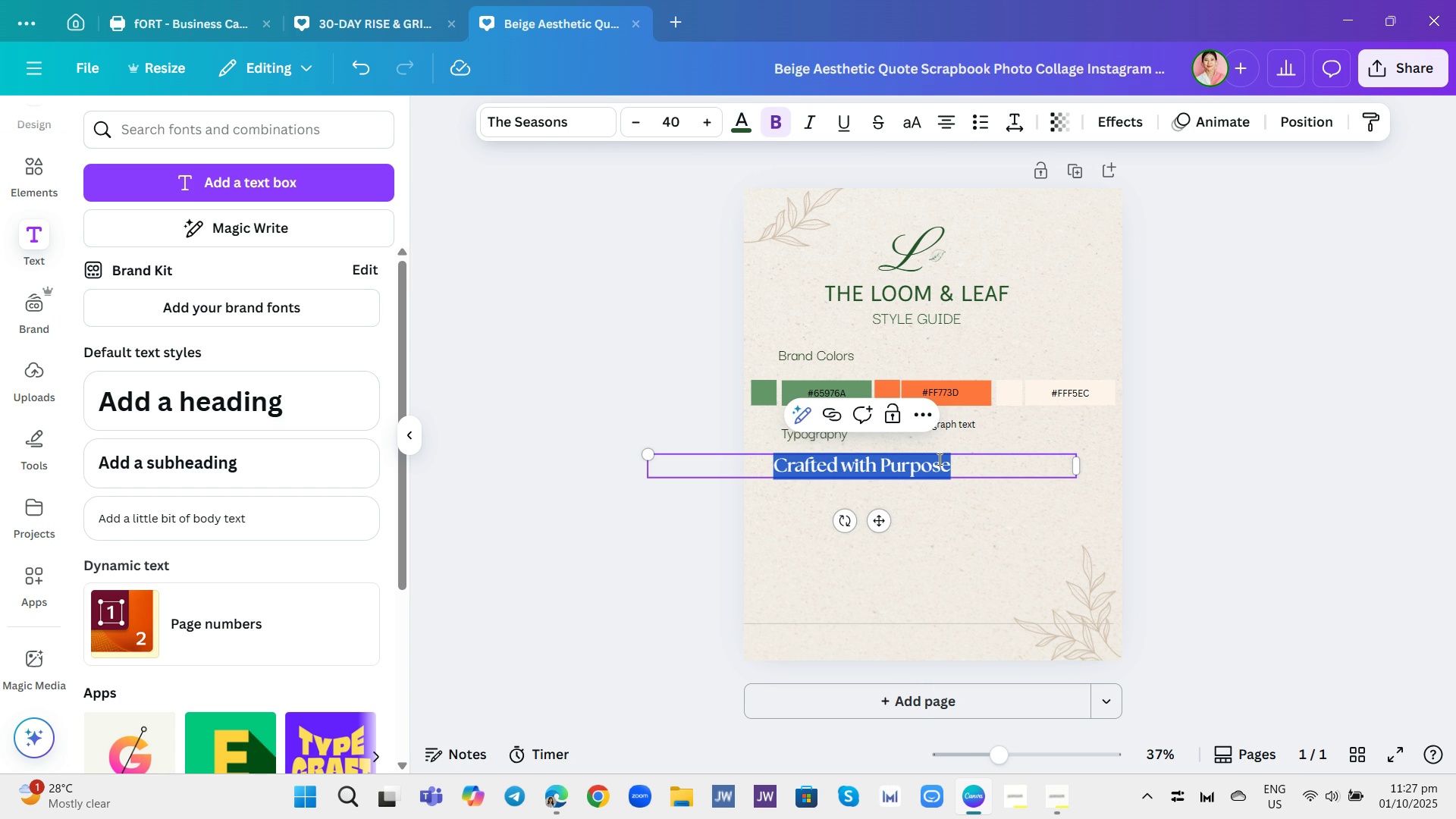 
left_click([653, 330])
 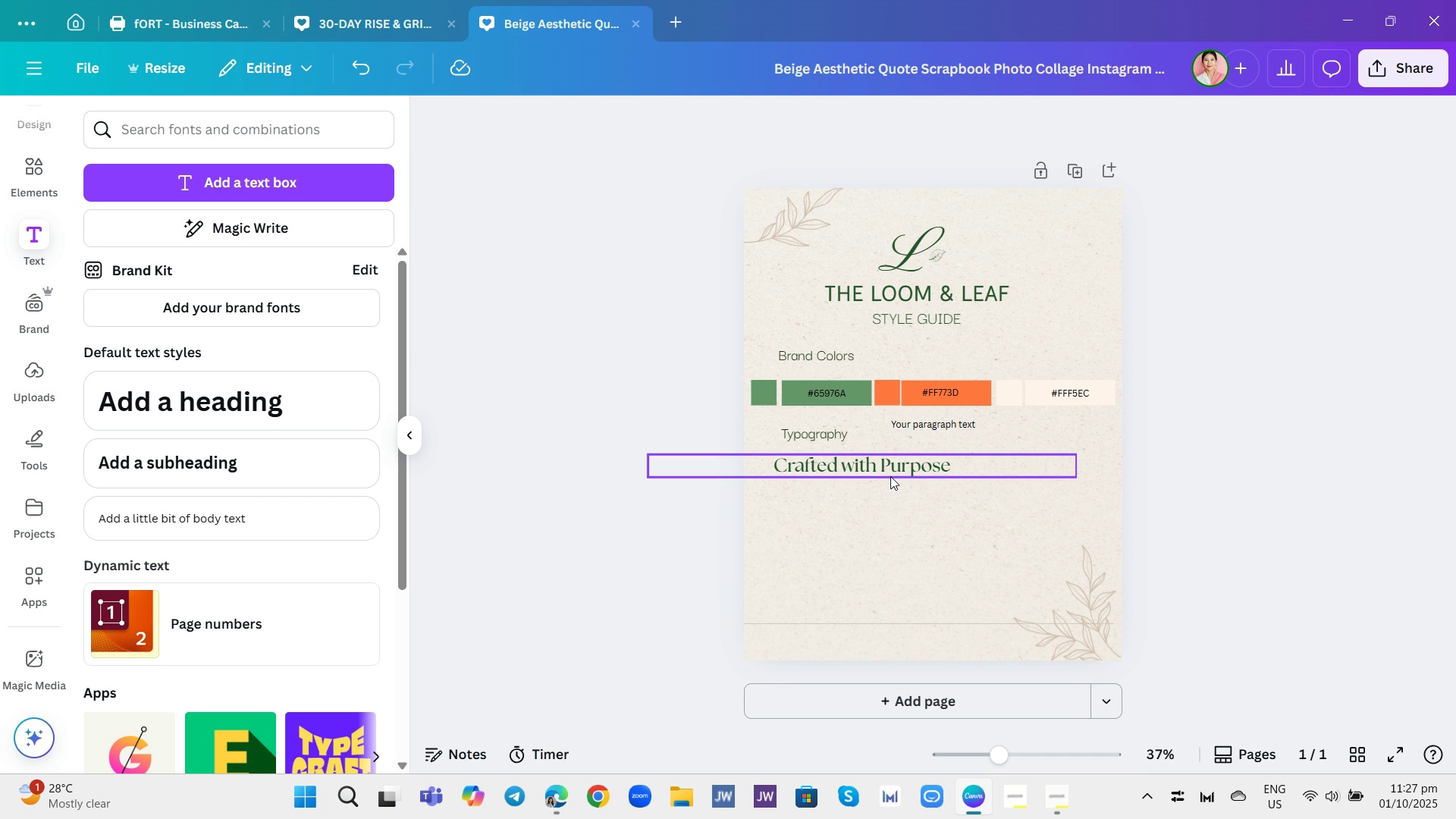 
wait(7.02)
 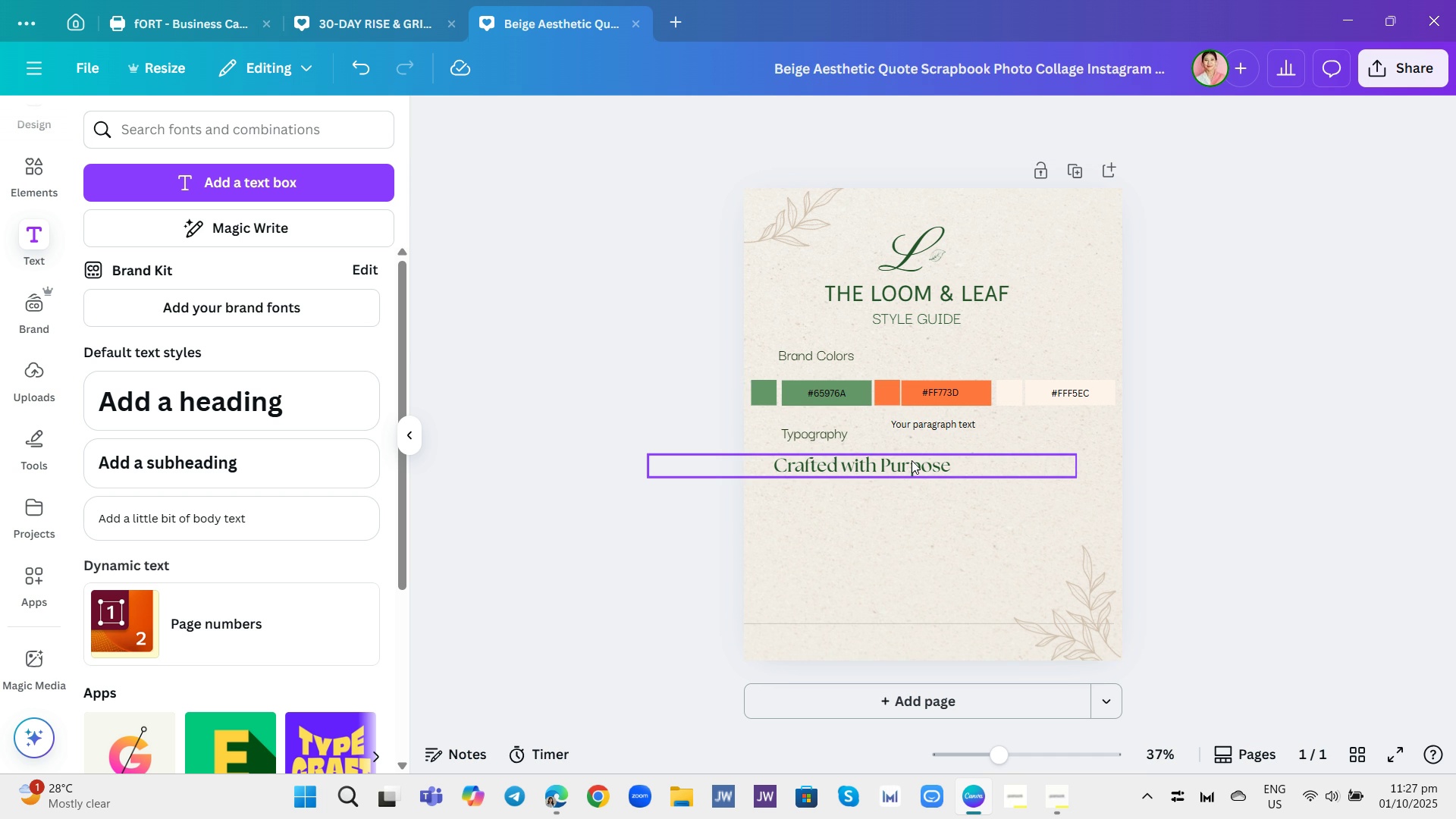 
left_click([930, 425])
 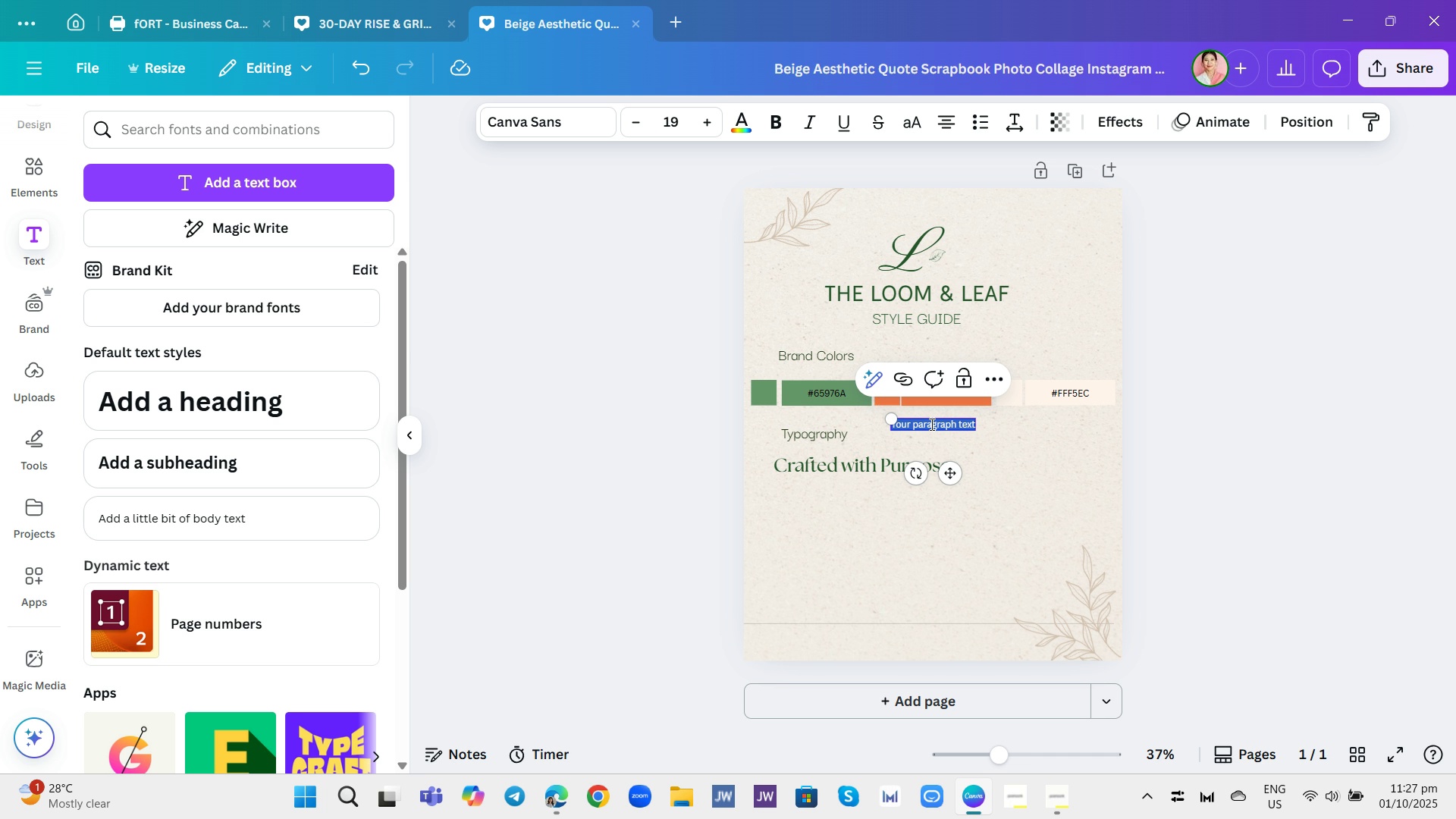 
wait(24.54)
 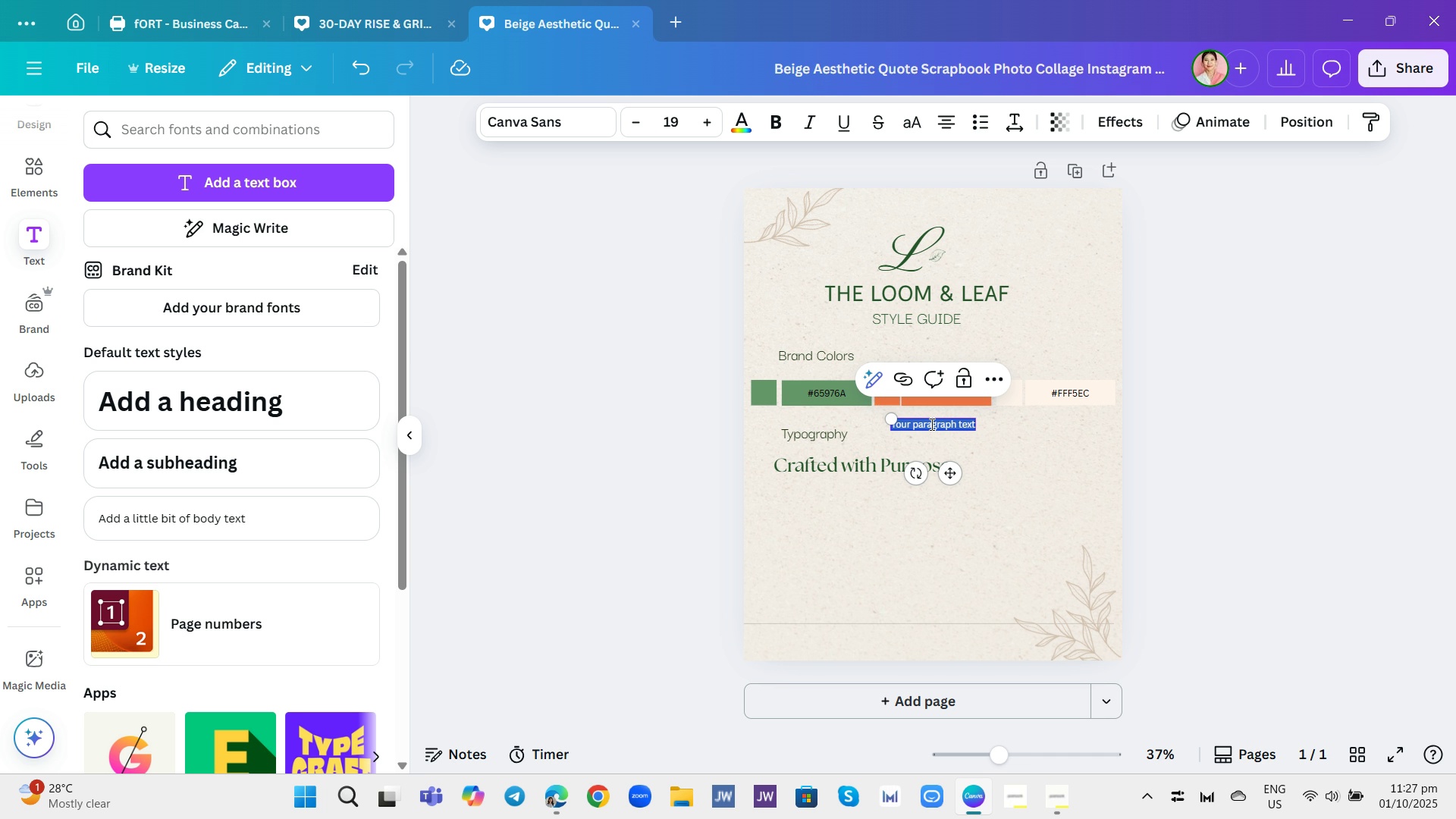 
left_click([550, 116])
 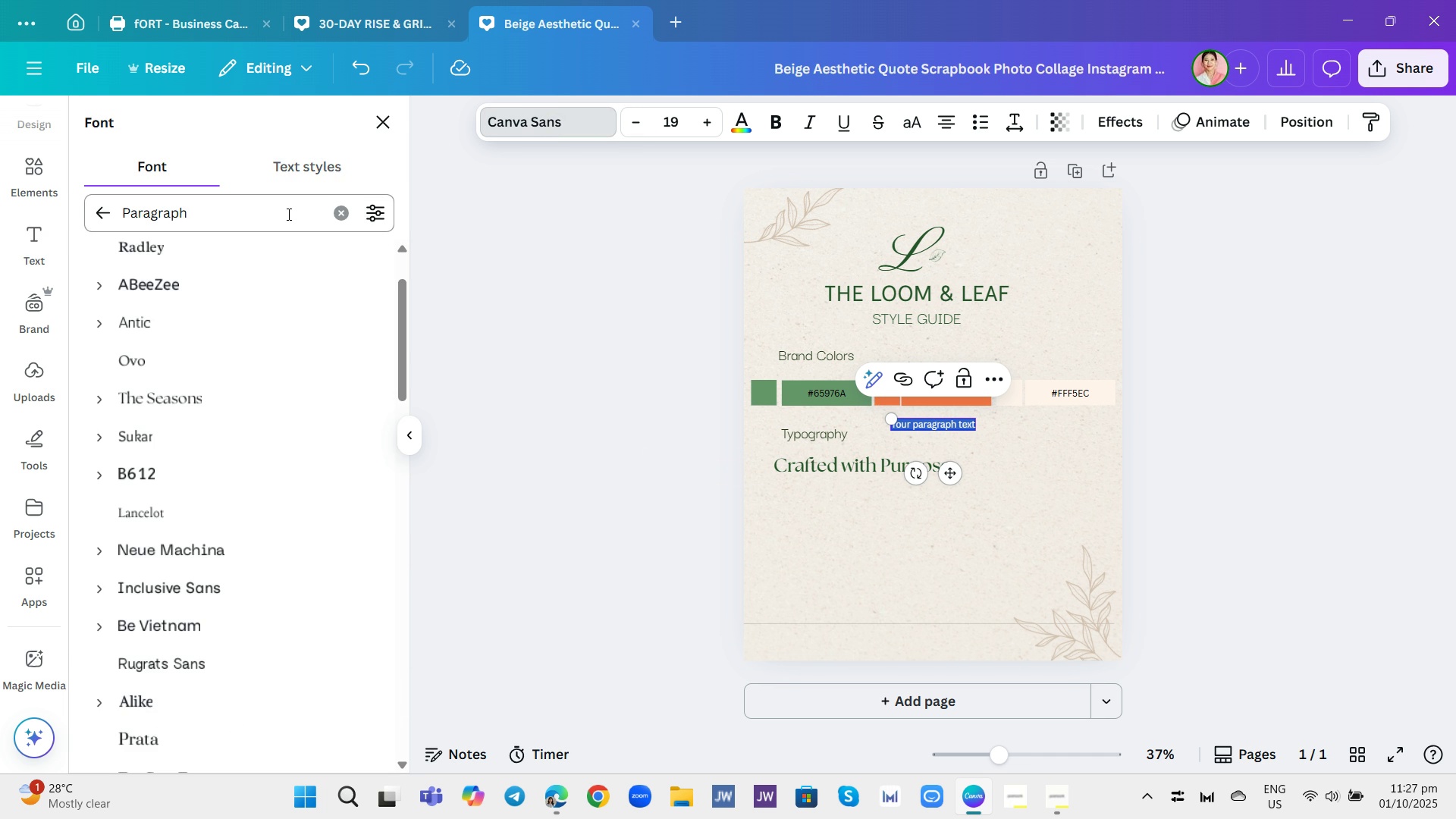 
left_click([287, 214])
 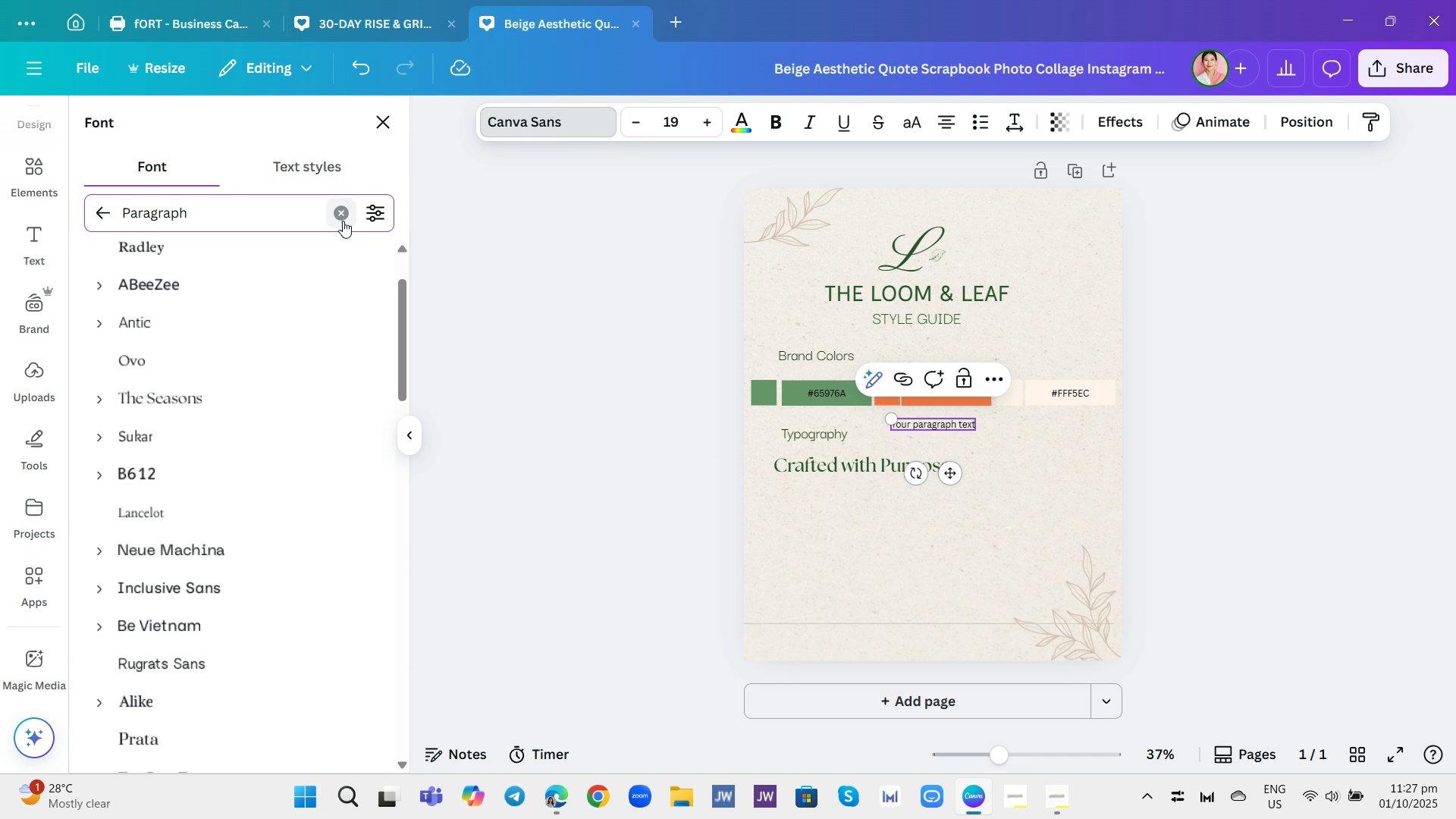 
left_click([334, 217])
 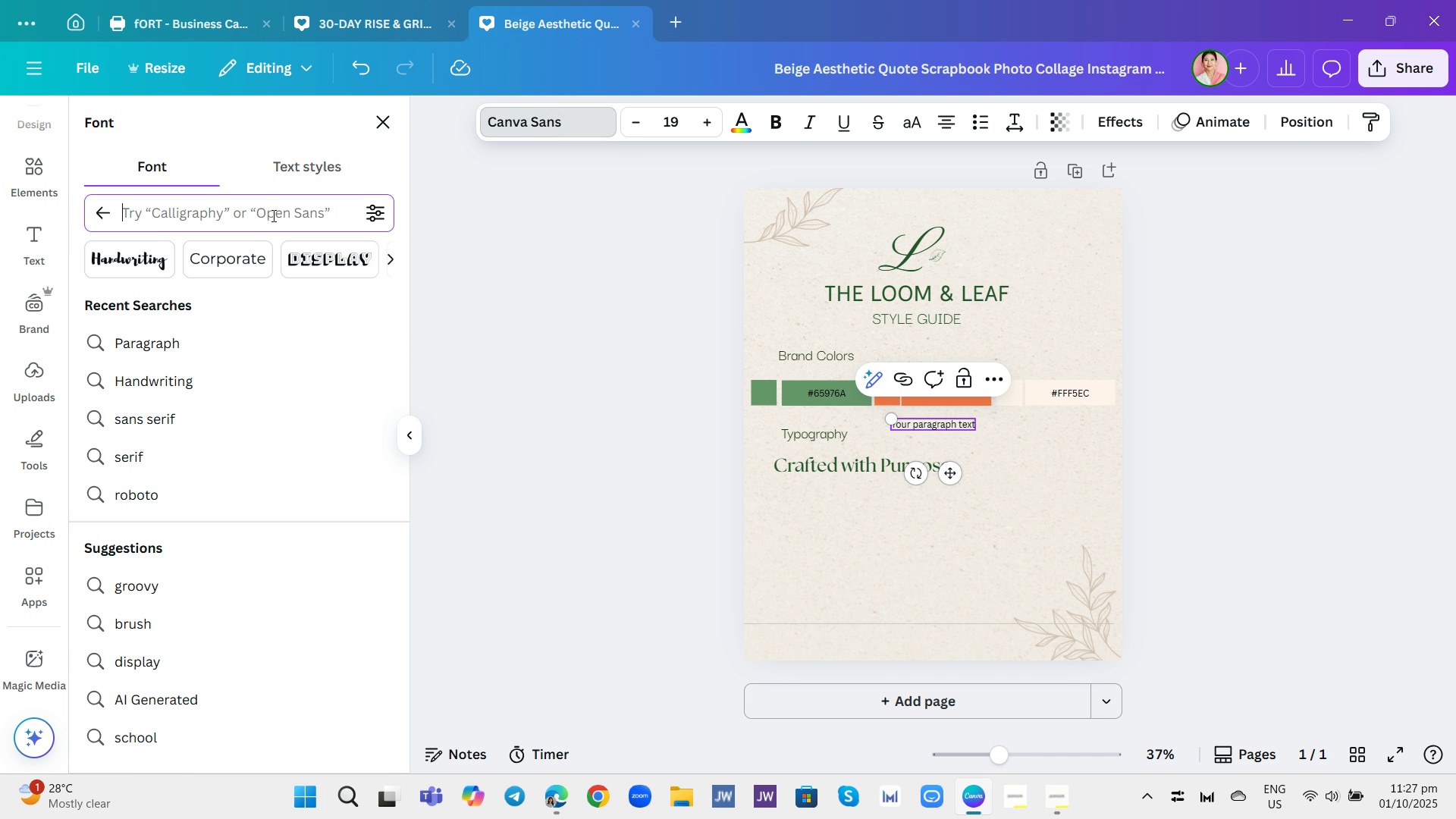 
left_click([272, 215])
 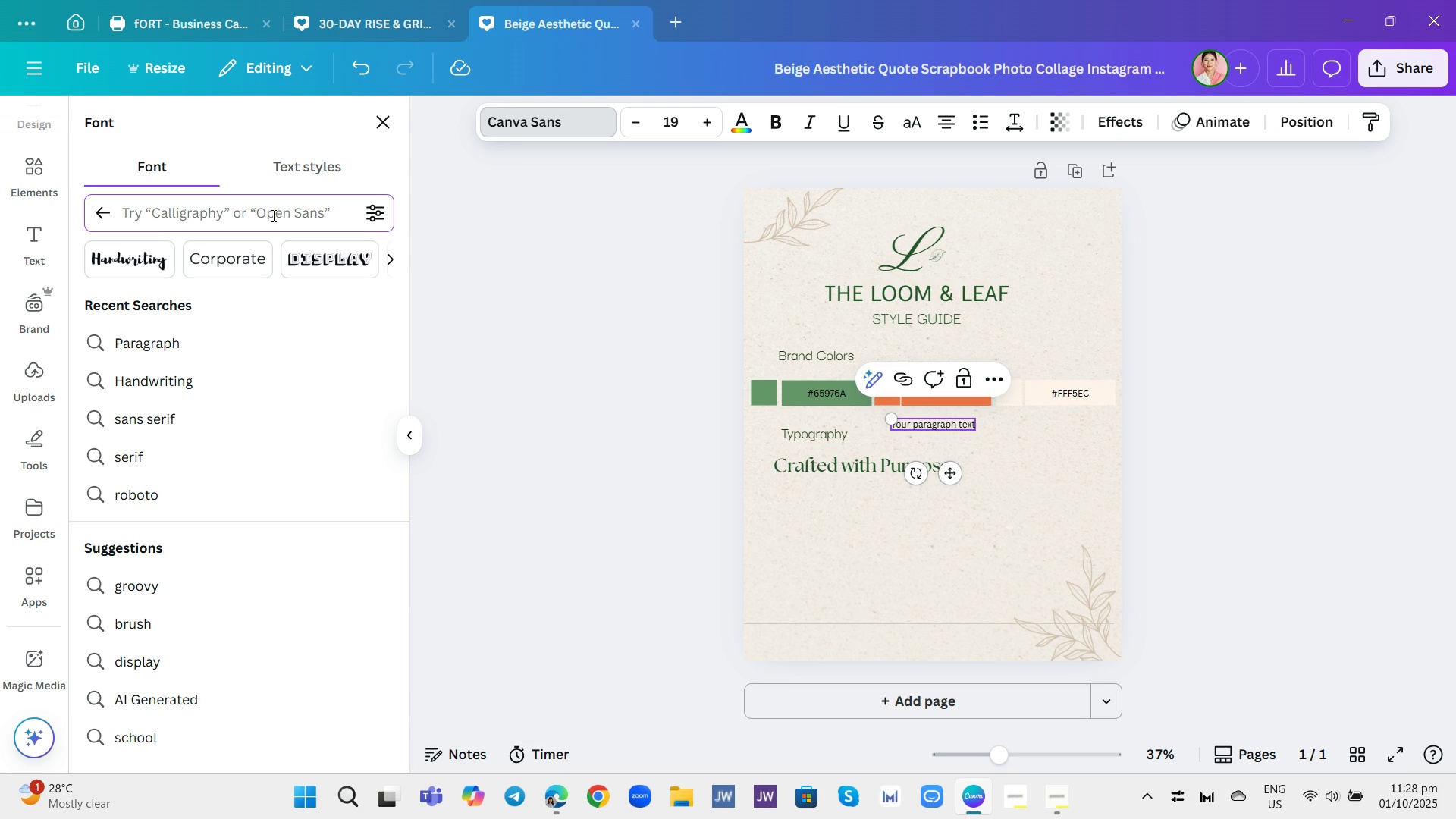 
wait(7.41)
 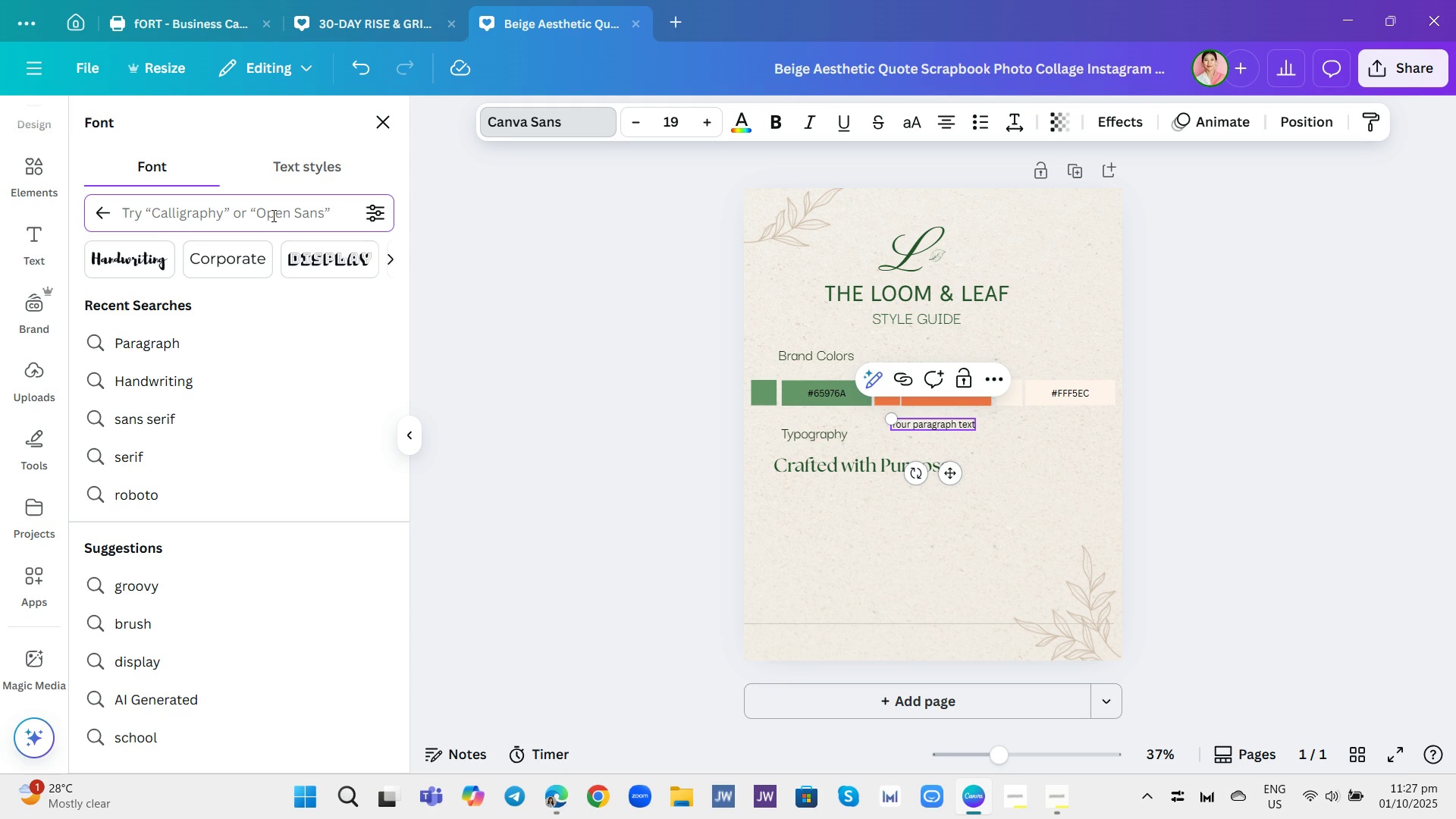 
type(o[)
key(Backspace)
type(pen sans)
 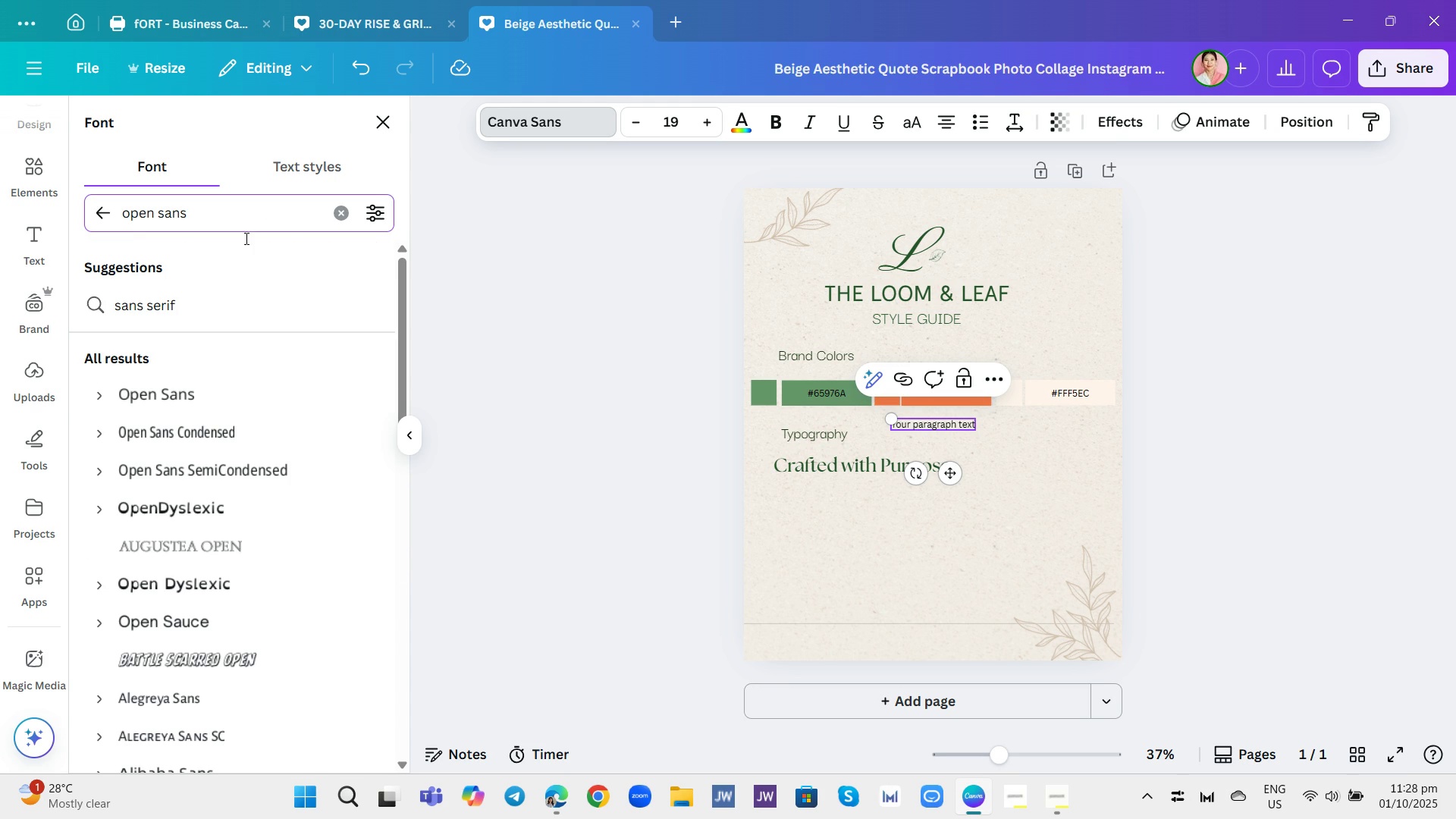 
wait(5.13)
 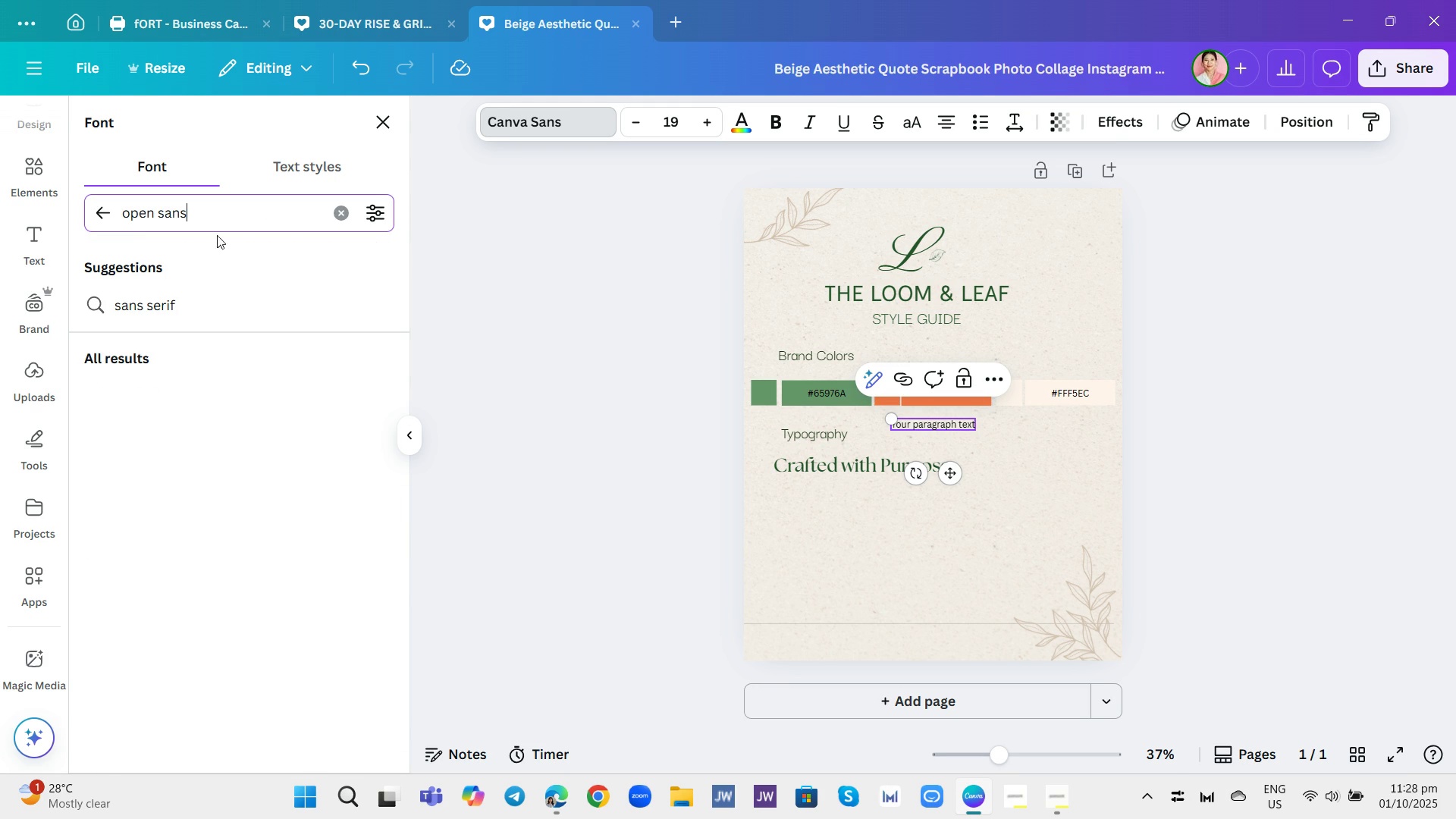 
left_click([199, 403])
 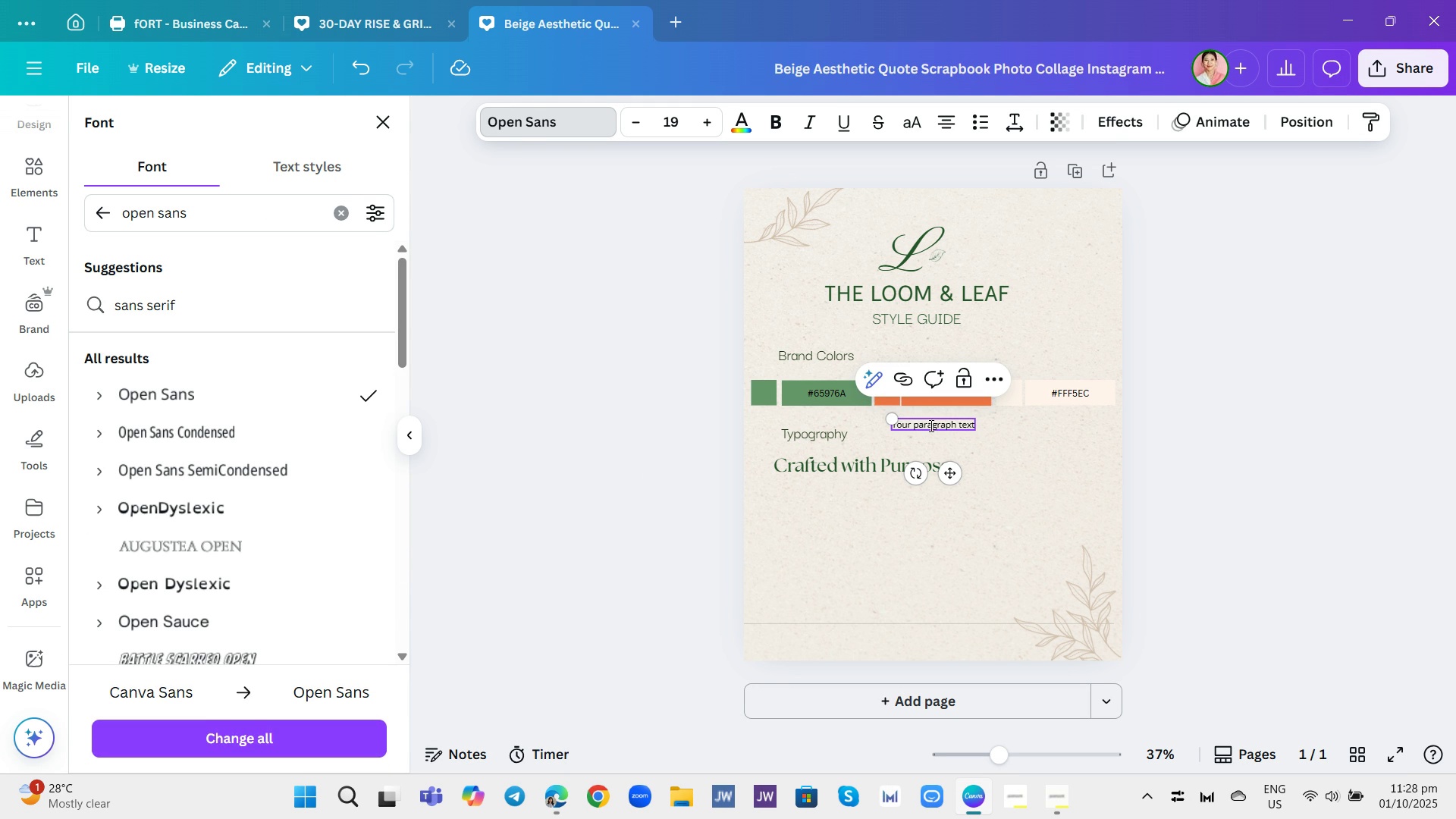 
left_click([930, 425])
 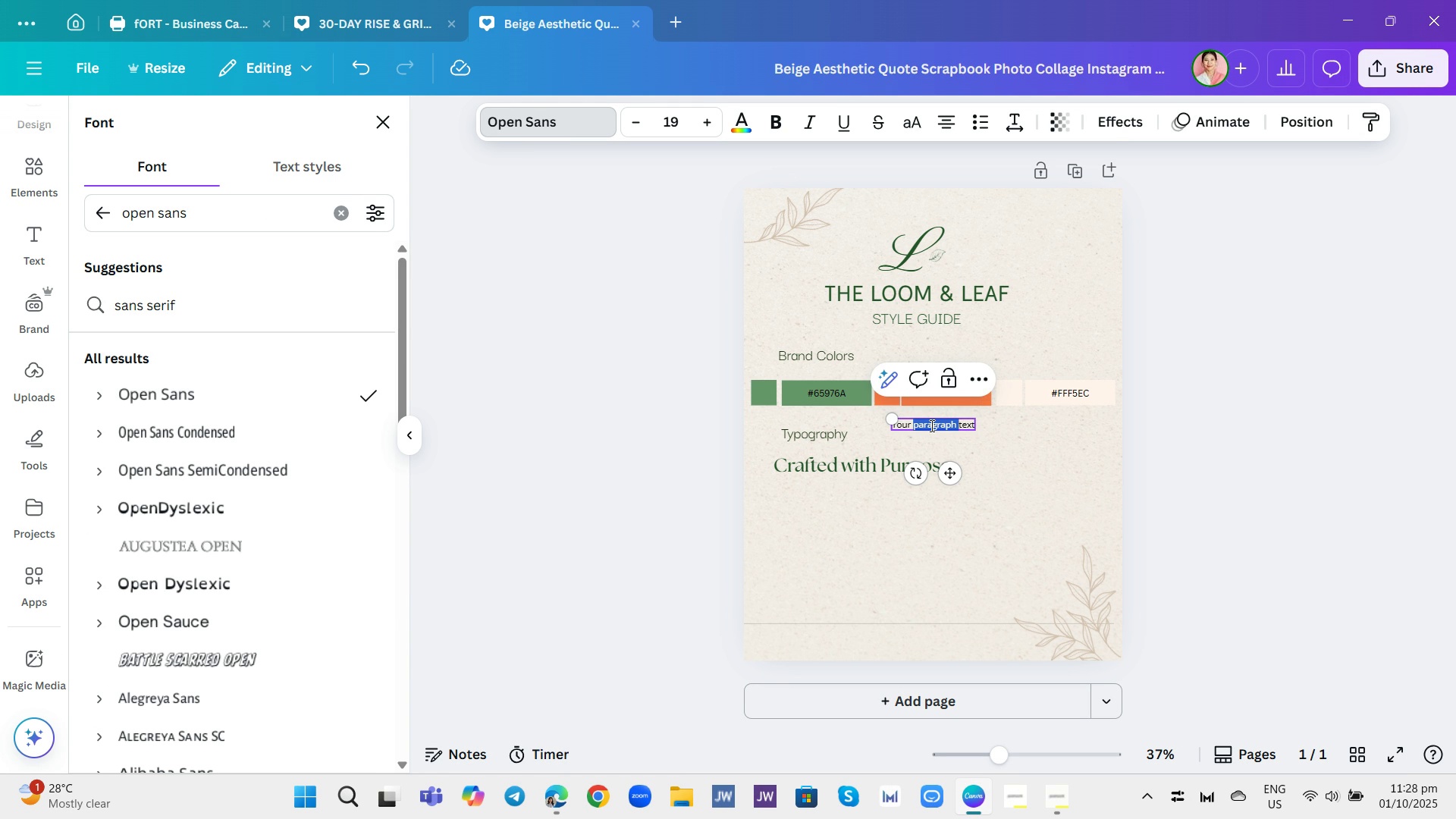 
double_click([930, 425])
 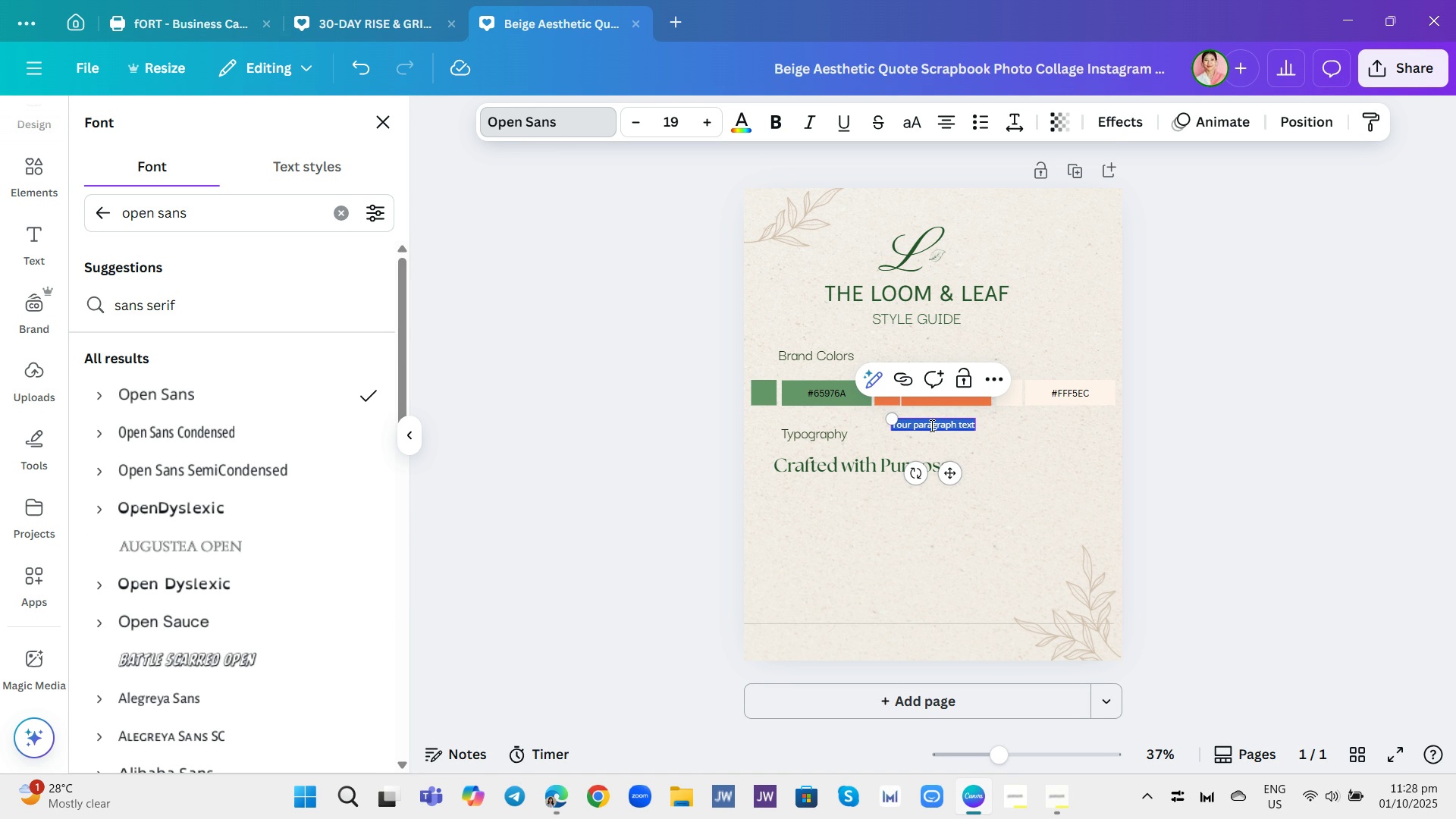 
triple_click([930, 425])
 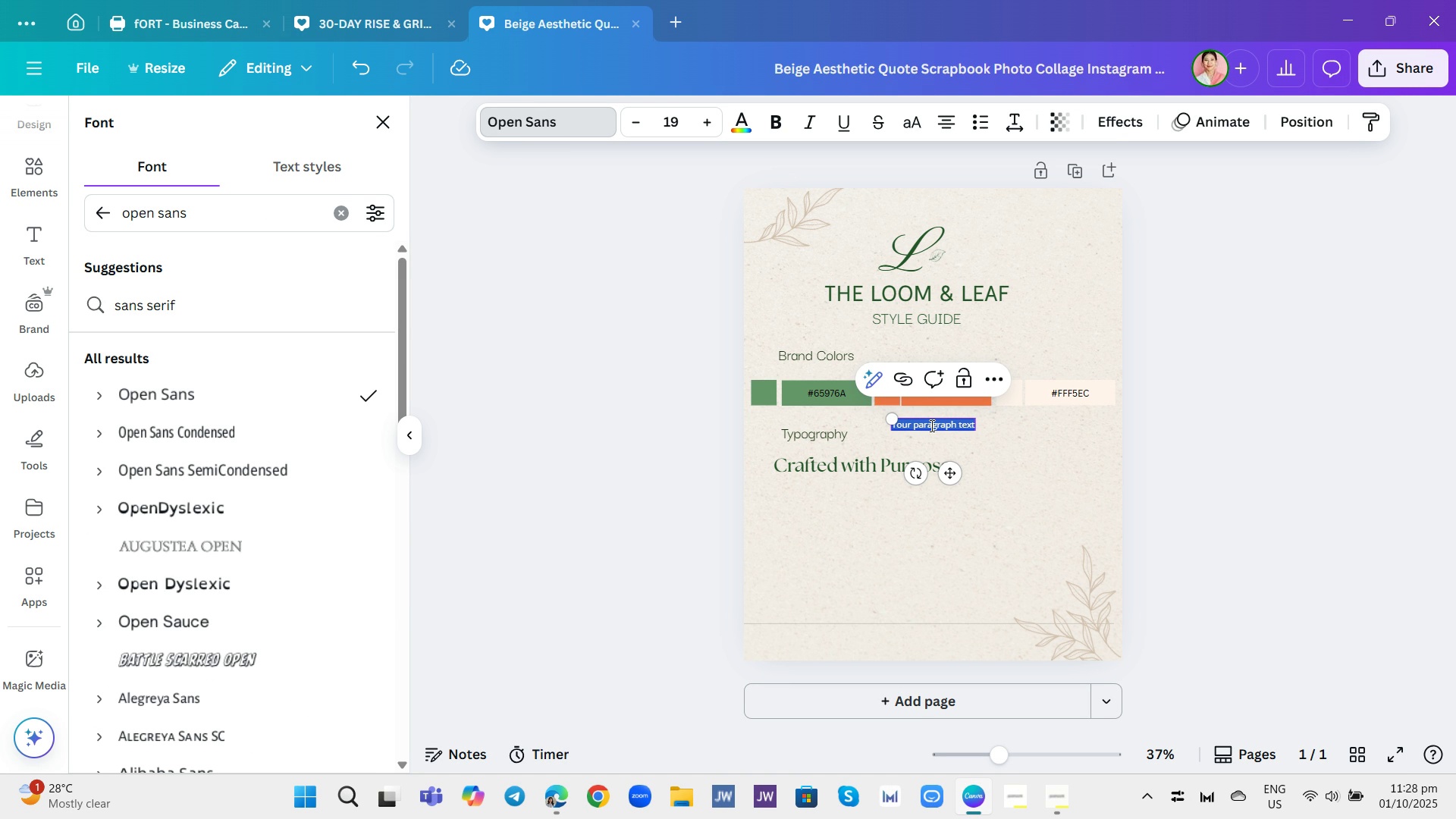 
wait(11.84)
 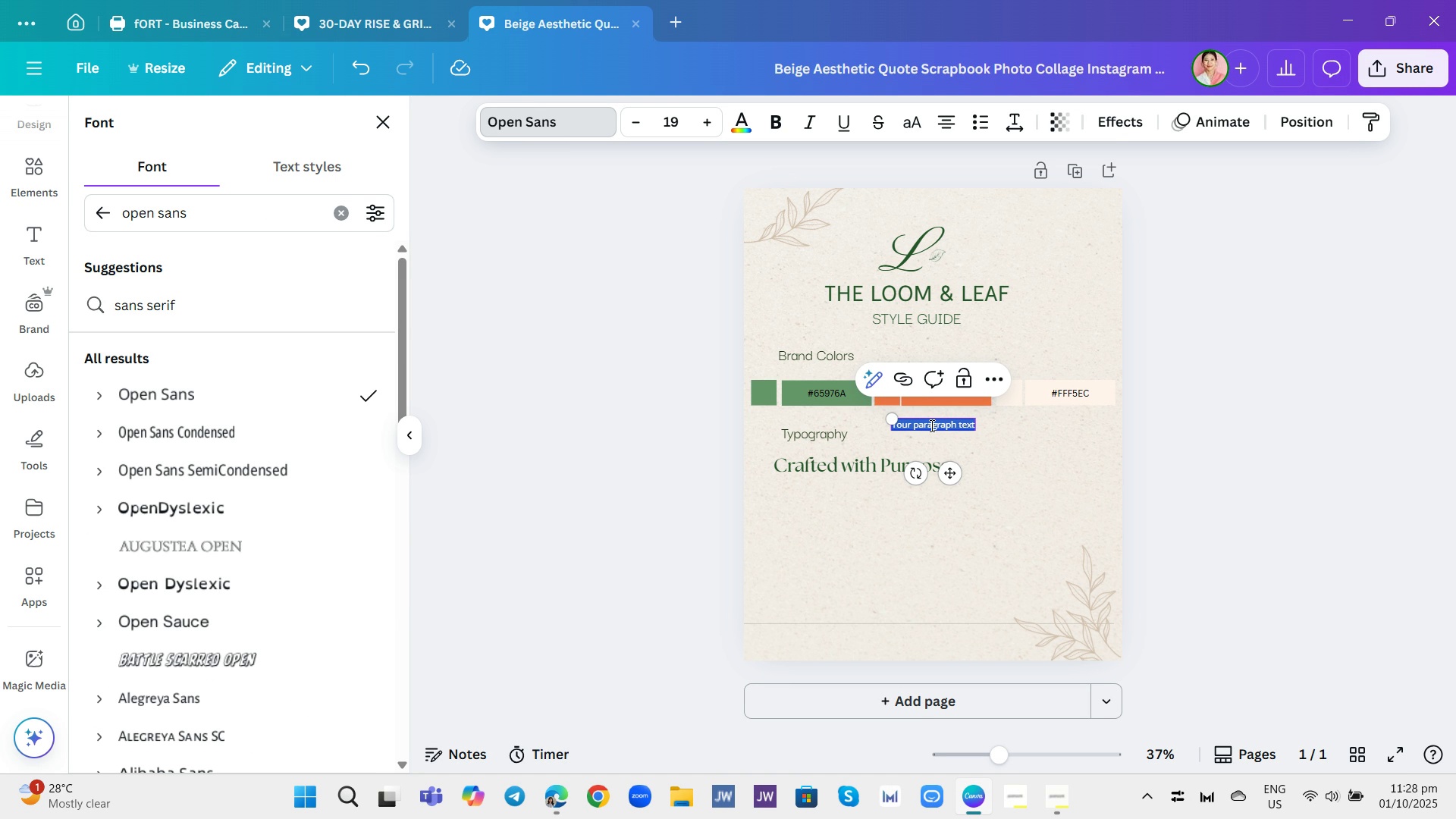 
type(Acrafted )
key(Backspace)
type(A crafted collectiom)
key(Backspace)
type(n celebrating independeb)
key(Backspace)
type(nt astisans.)